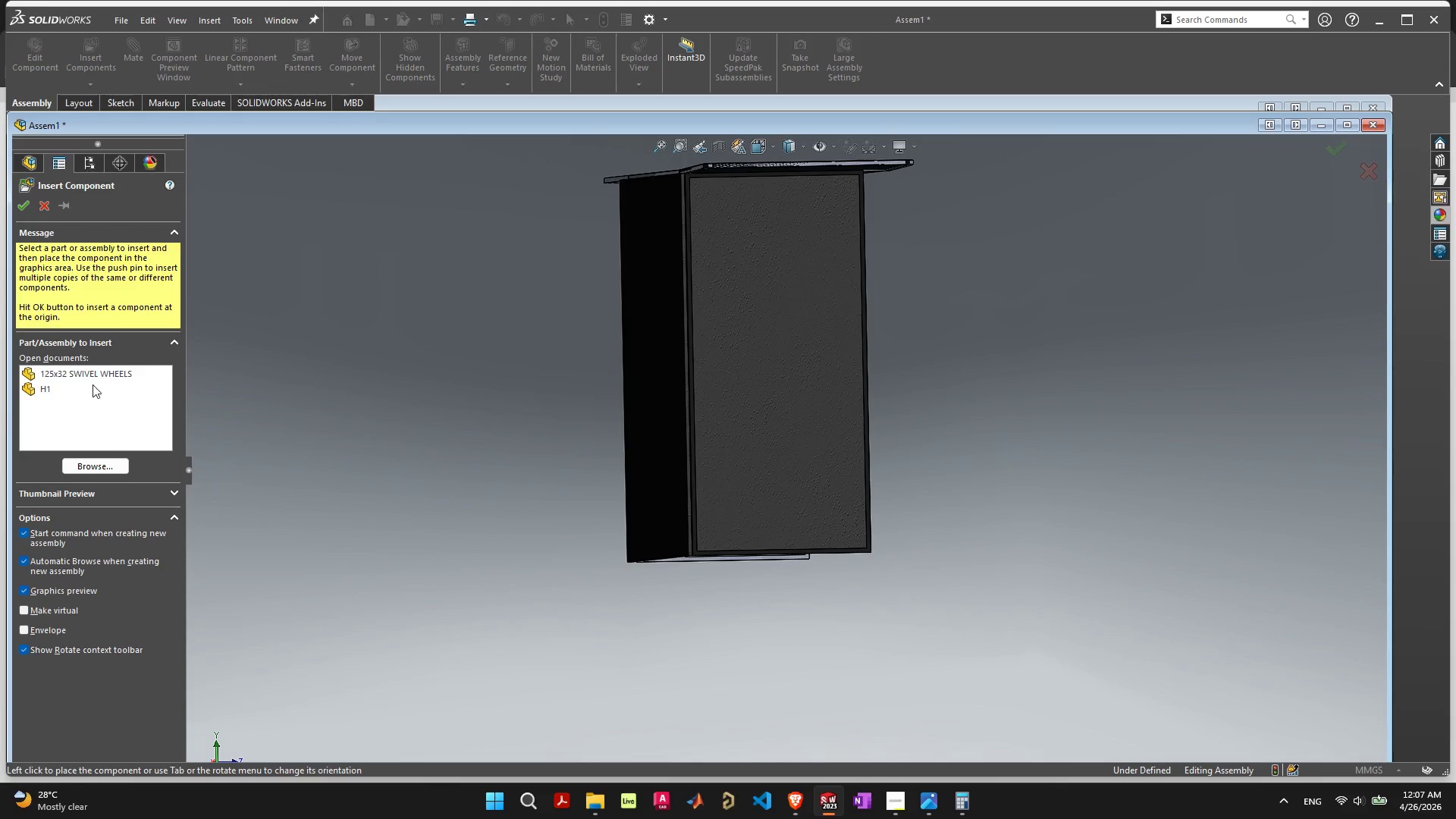 
left_click([96, 374])
 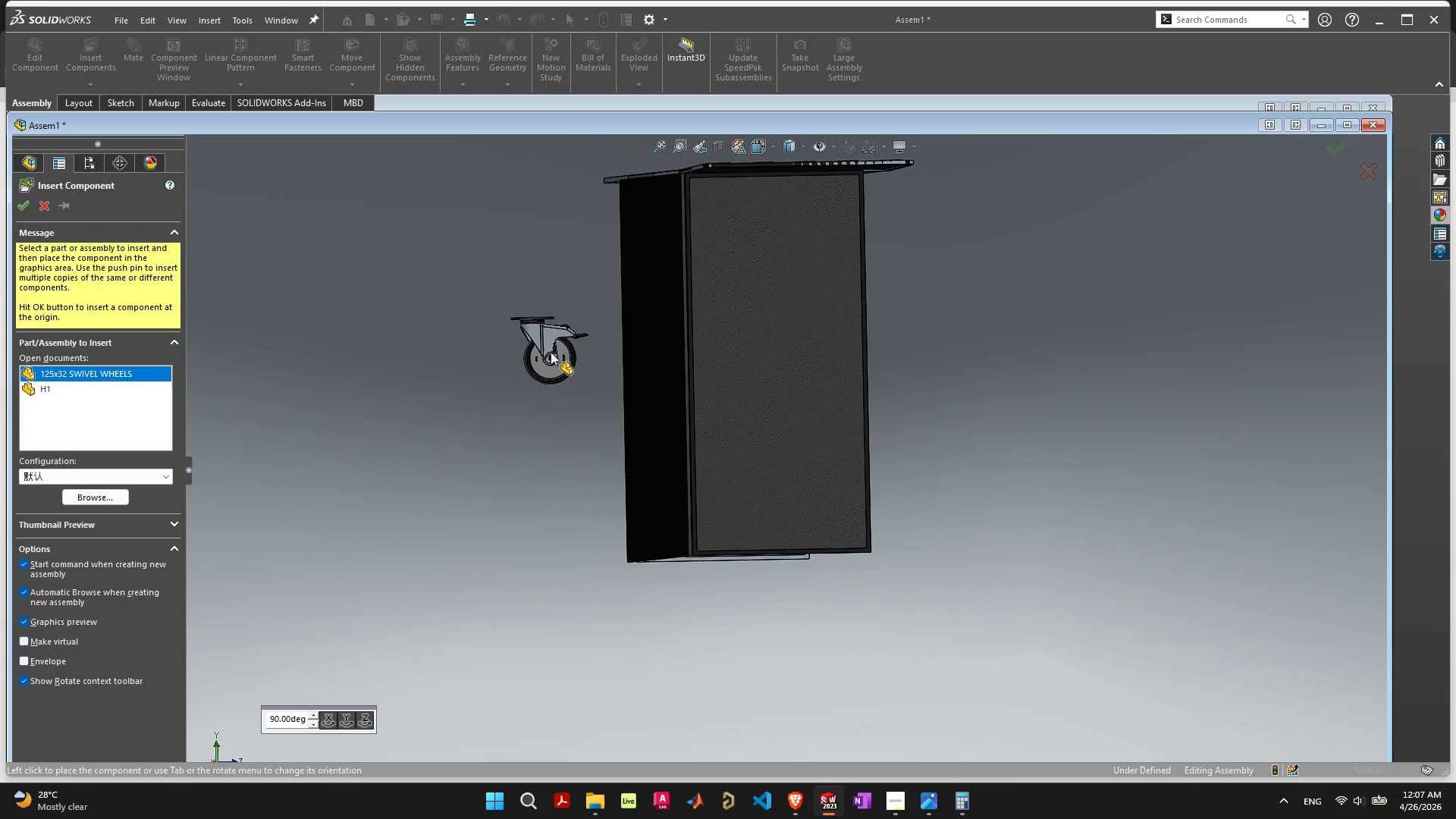 
scroll: coordinate [545, 354], scroll_direction: down, amount: 15.0
 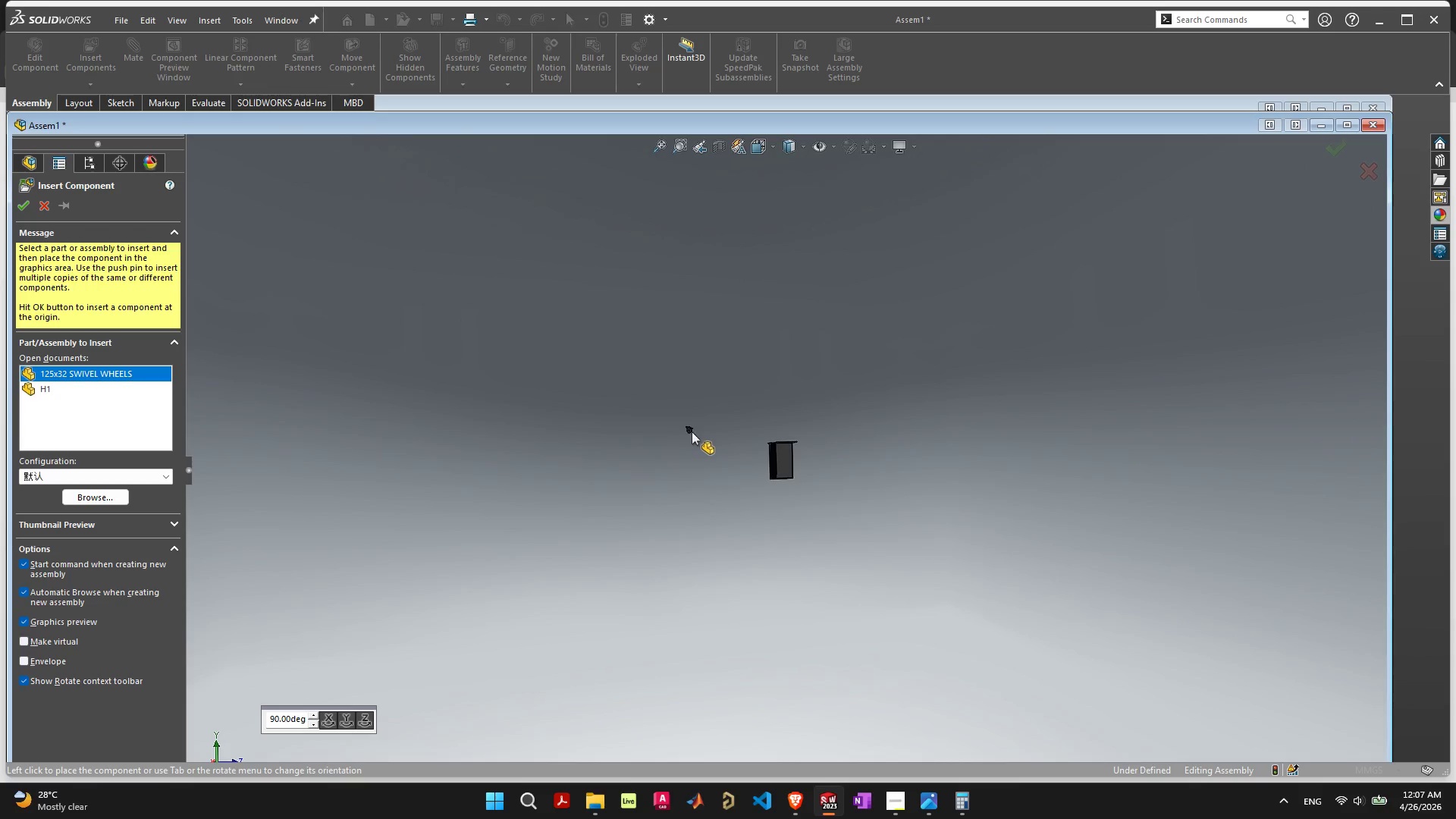 
scroll: coordinate [632, 445], scroll_direction: up, amount: 14.0
 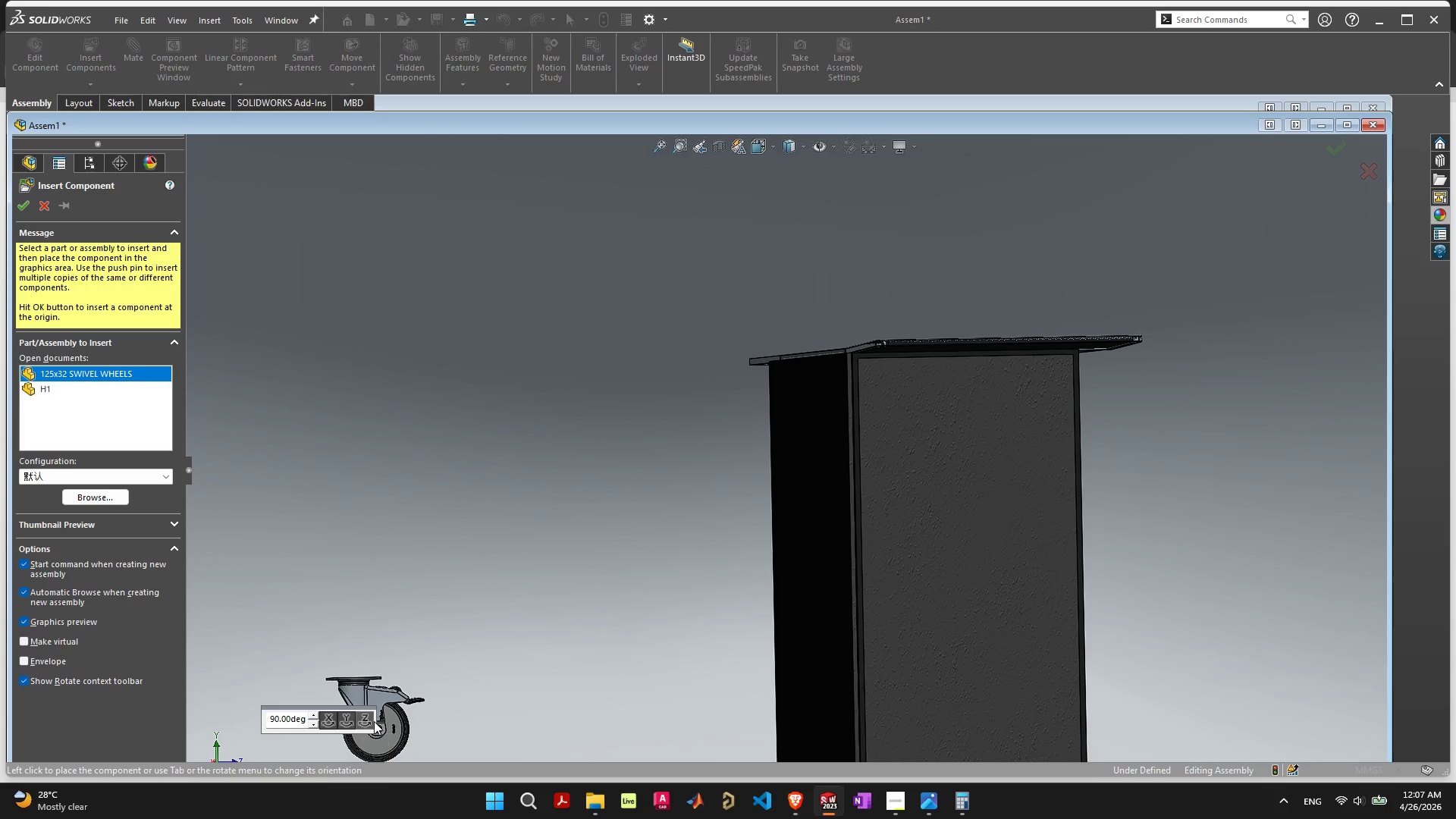 
left_click([364, 721])
 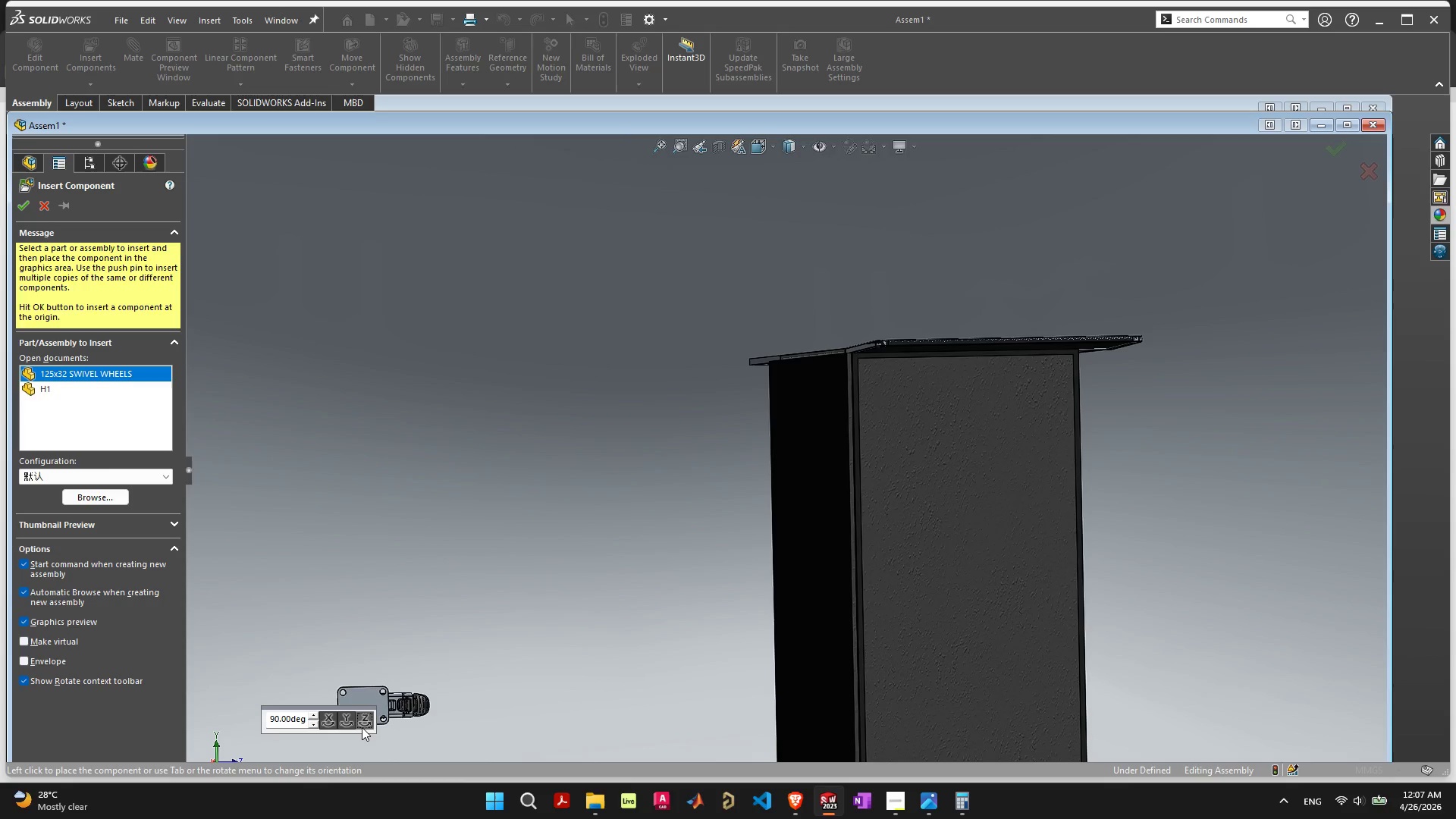 
left_click([362, 720])
 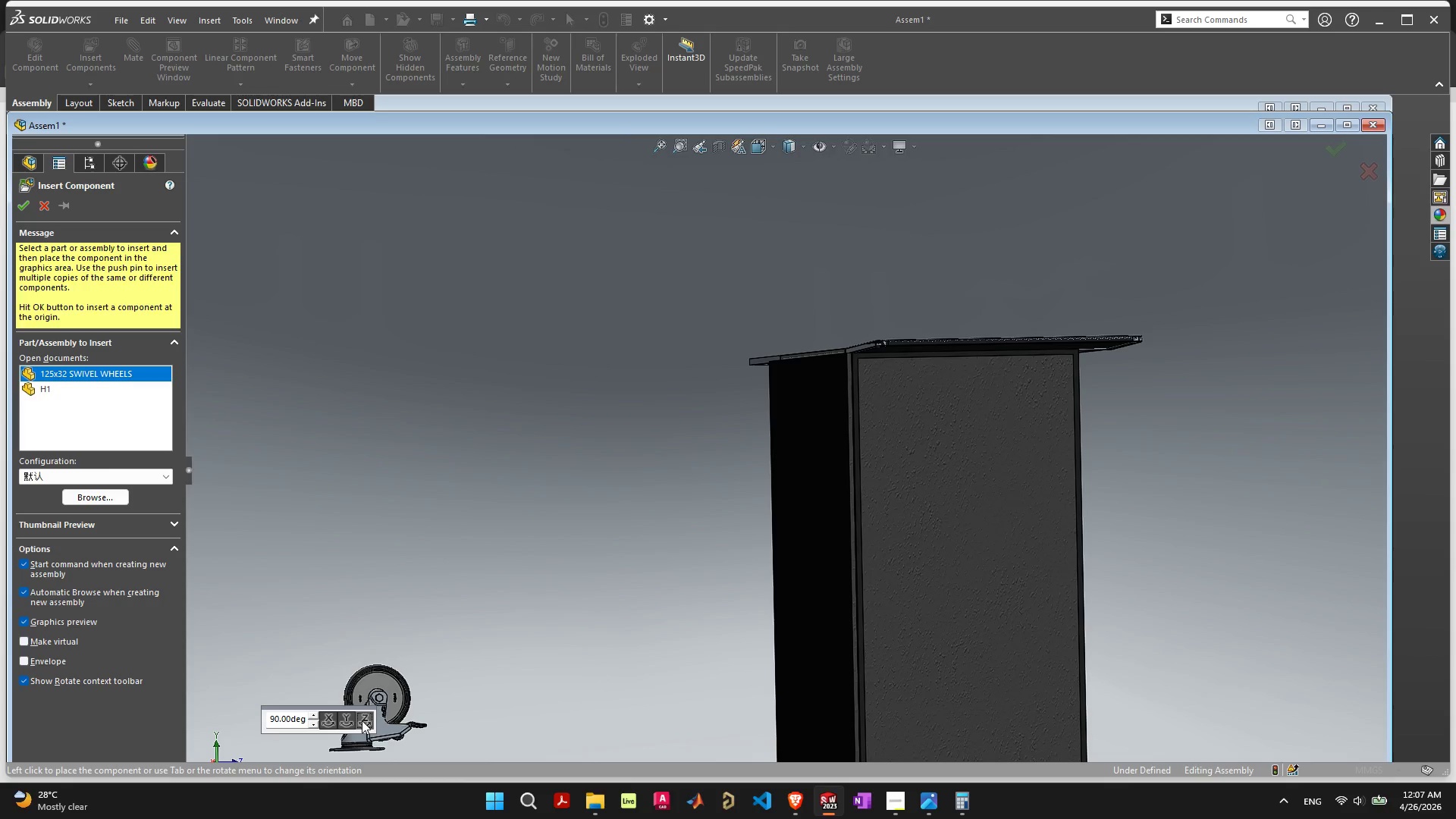 
left_click([362, 720])
 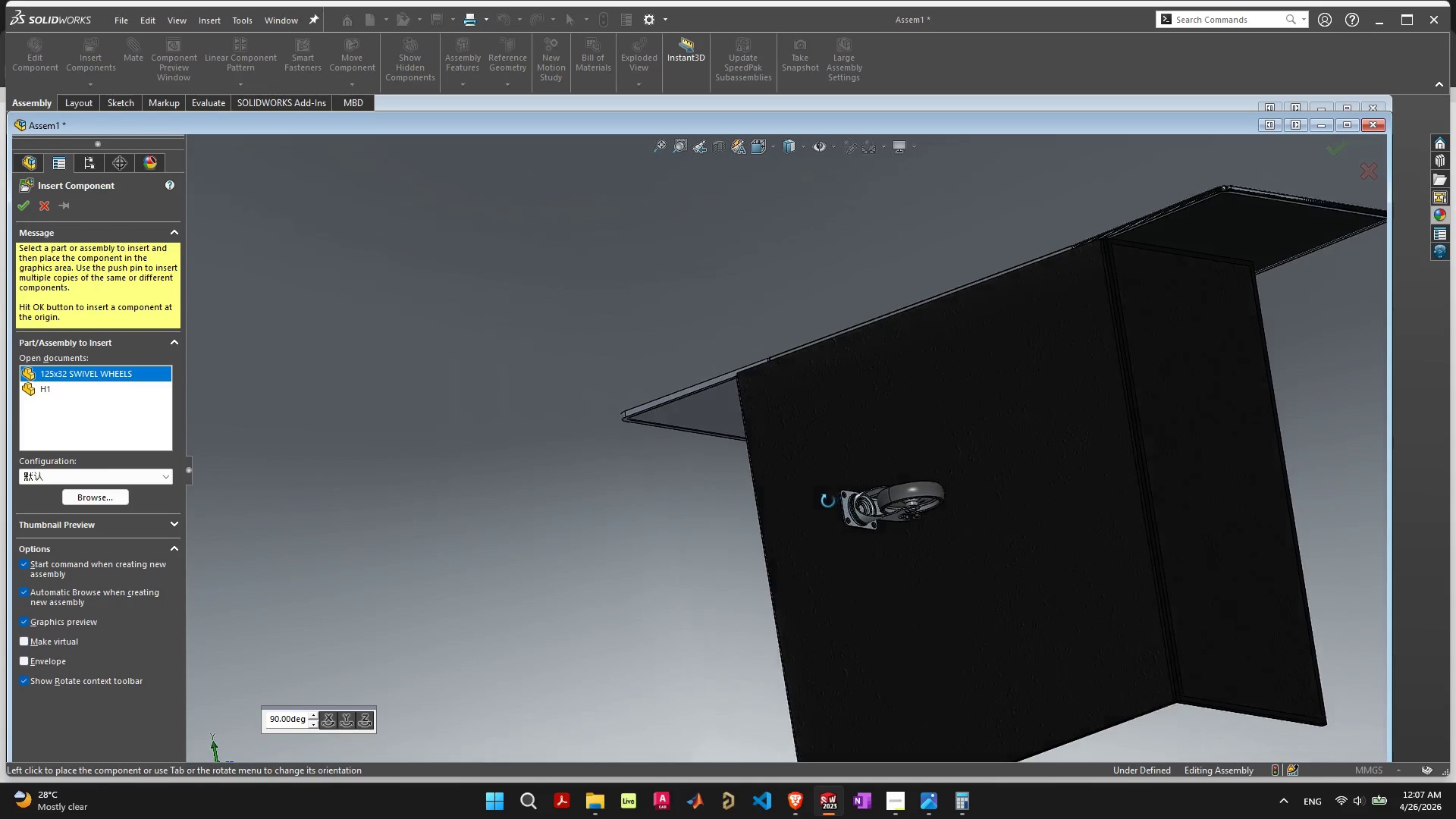 
scroll: coordinate [1094, 514], scroll_direction: down, amount: 5.0
 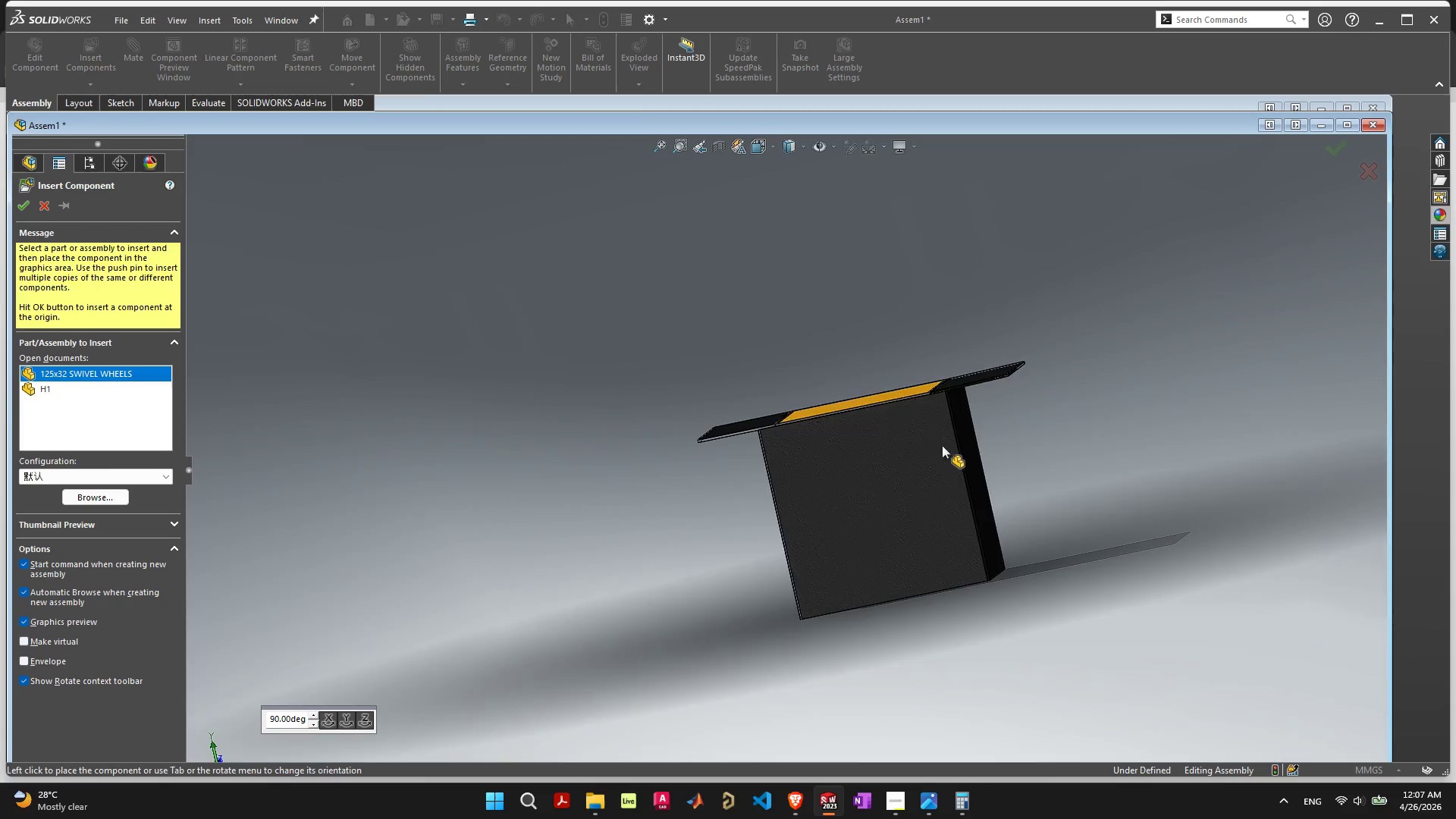 
scroll: coordinate [1000, 407], scroll_direction: up, amount: 5.0
 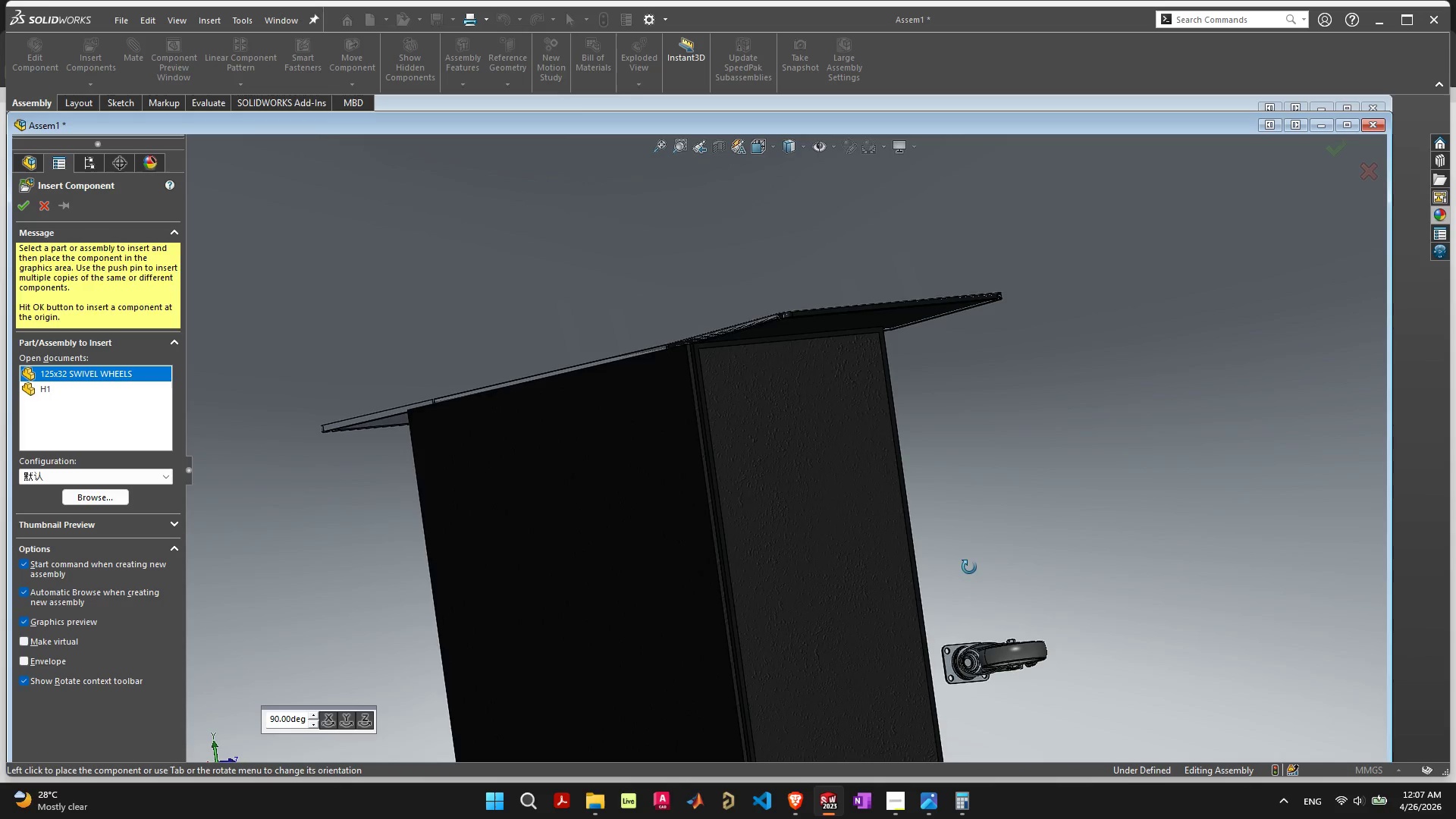 
wait(11.61)
 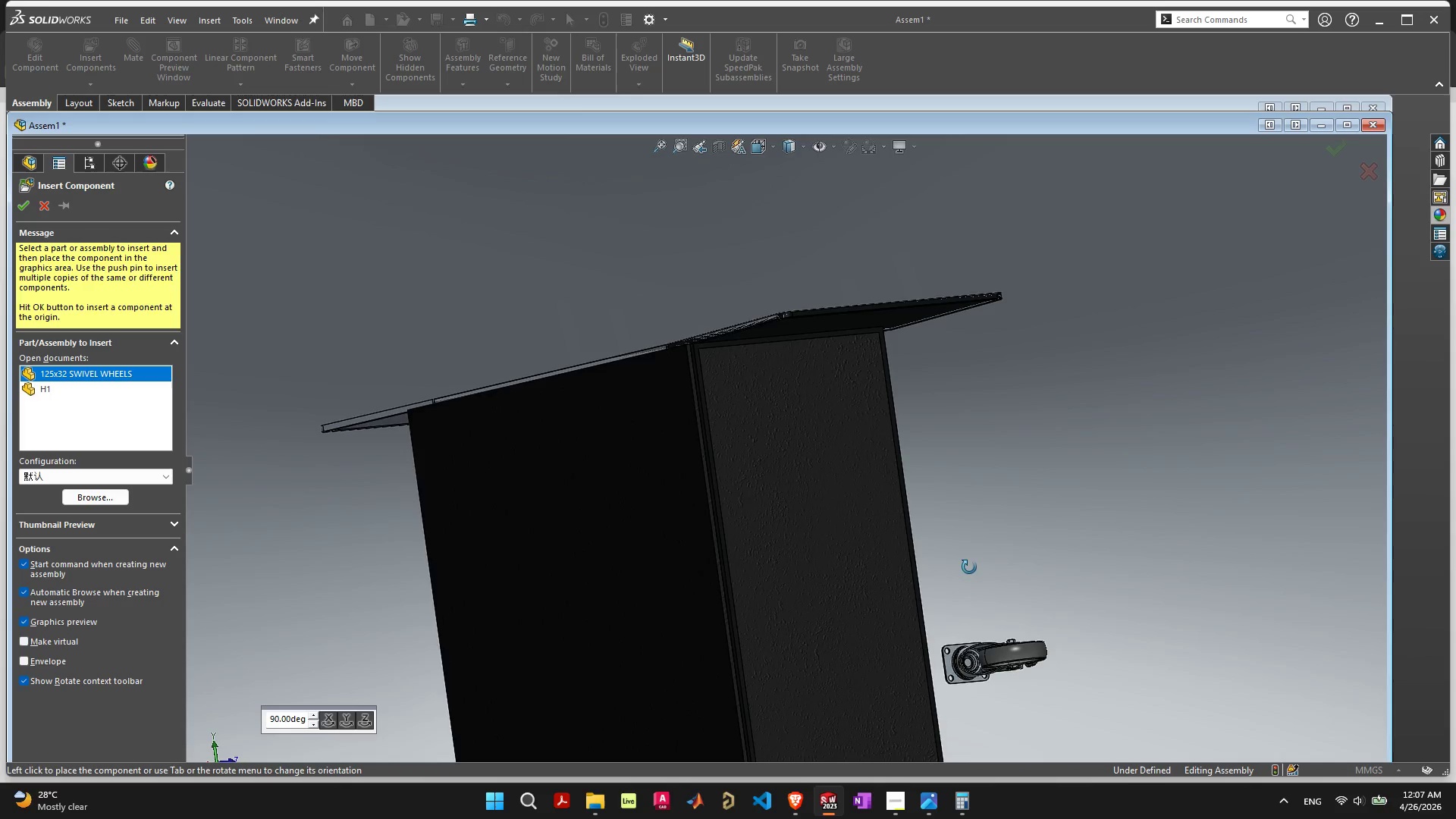 
left_click([677, 557])
 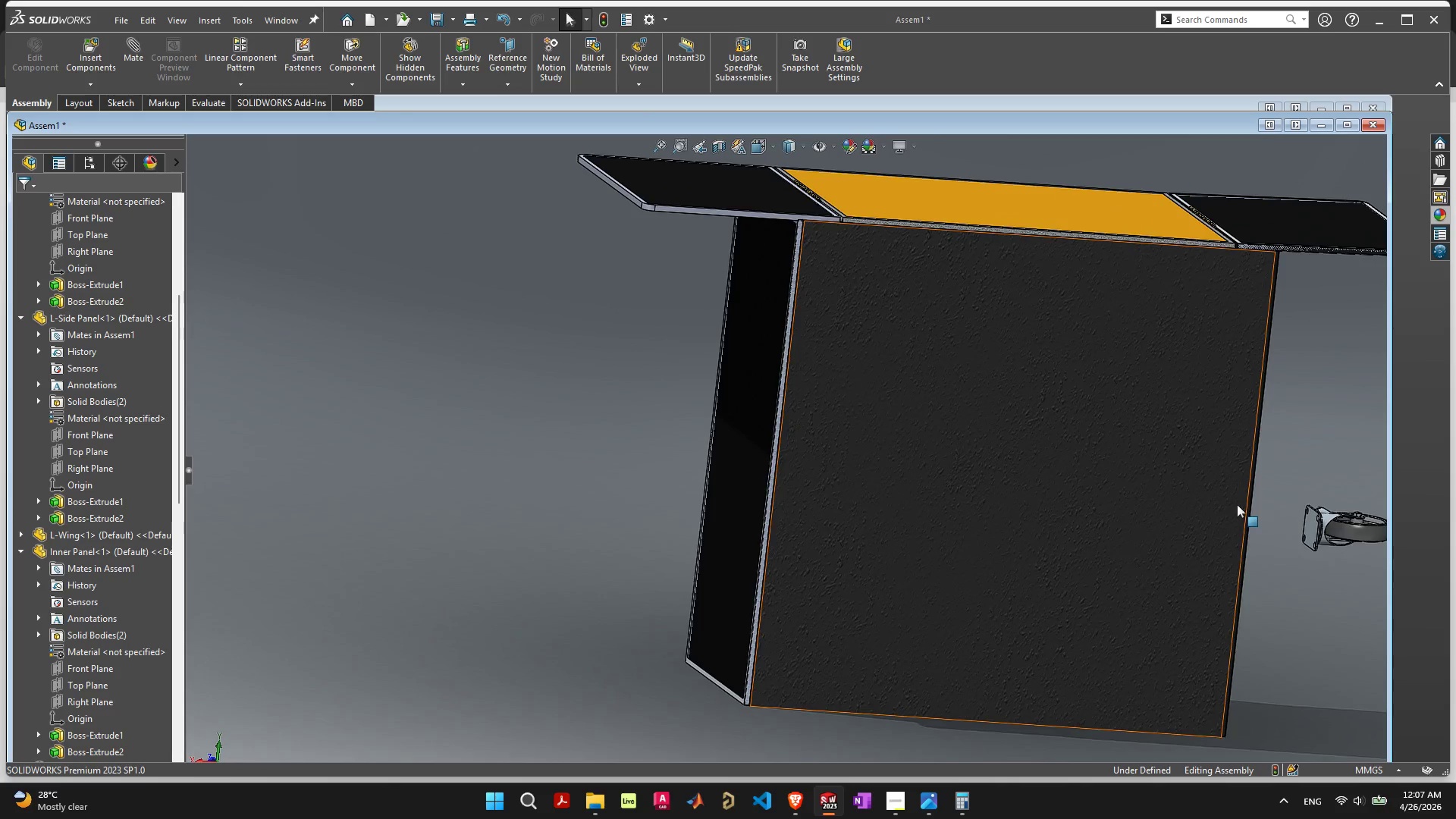 
left_click([1310, 527])
 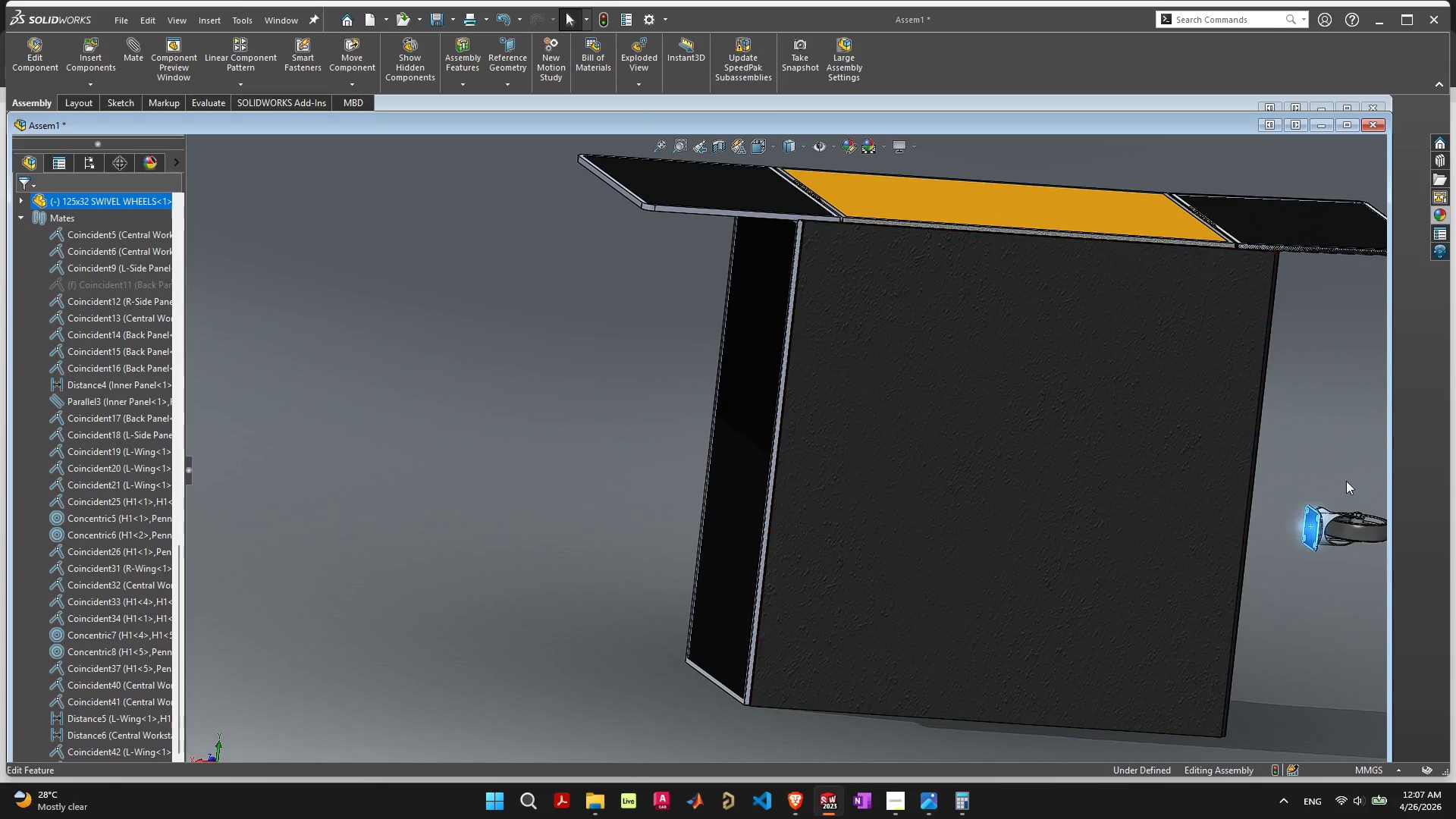 
scroll: coordinate [966, 303], scroll_direction: up, amount: 9.0
 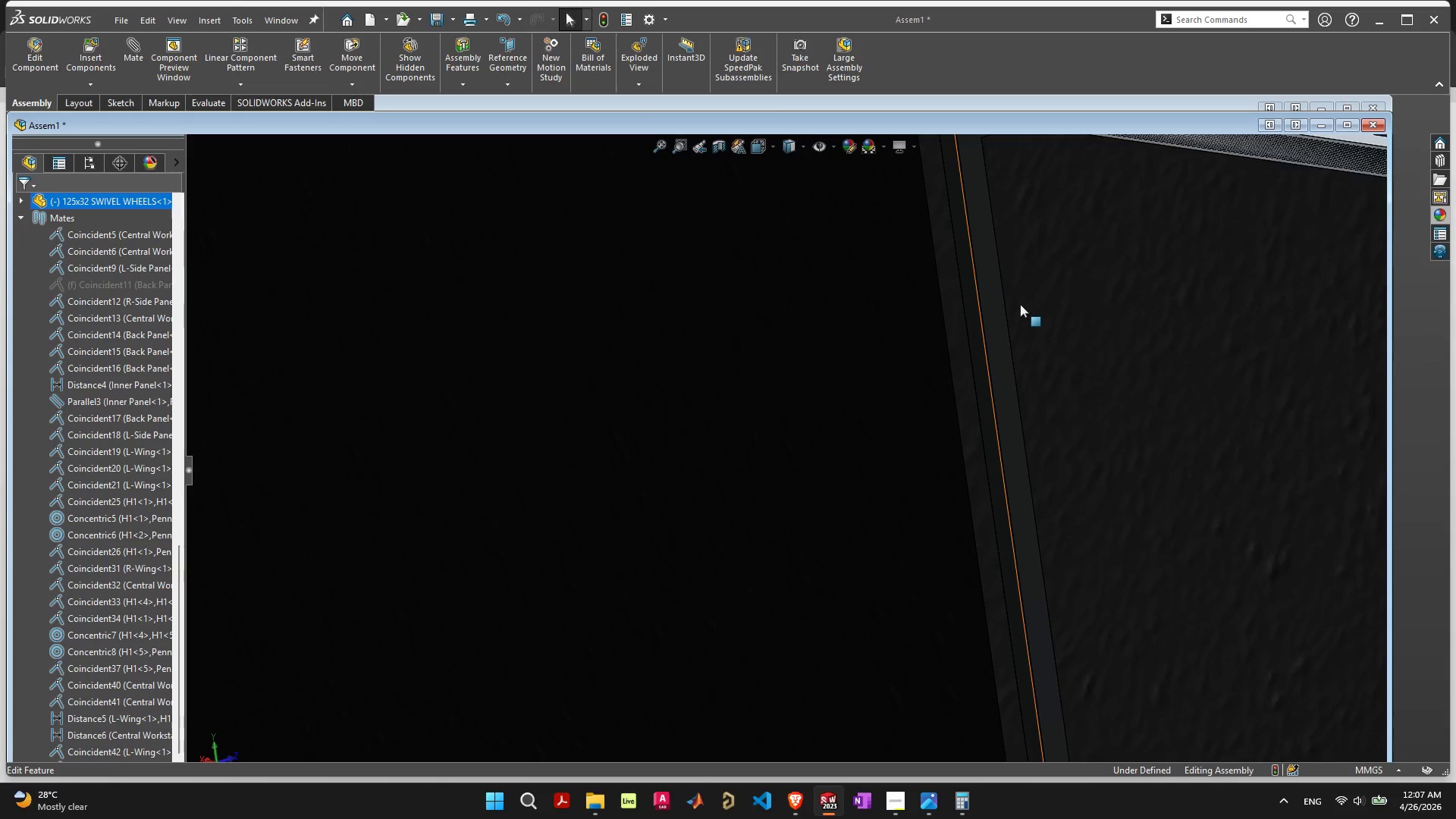 
hold_key(key=ShiftLeft, duration=0.53)
left_click([1020, 304])
 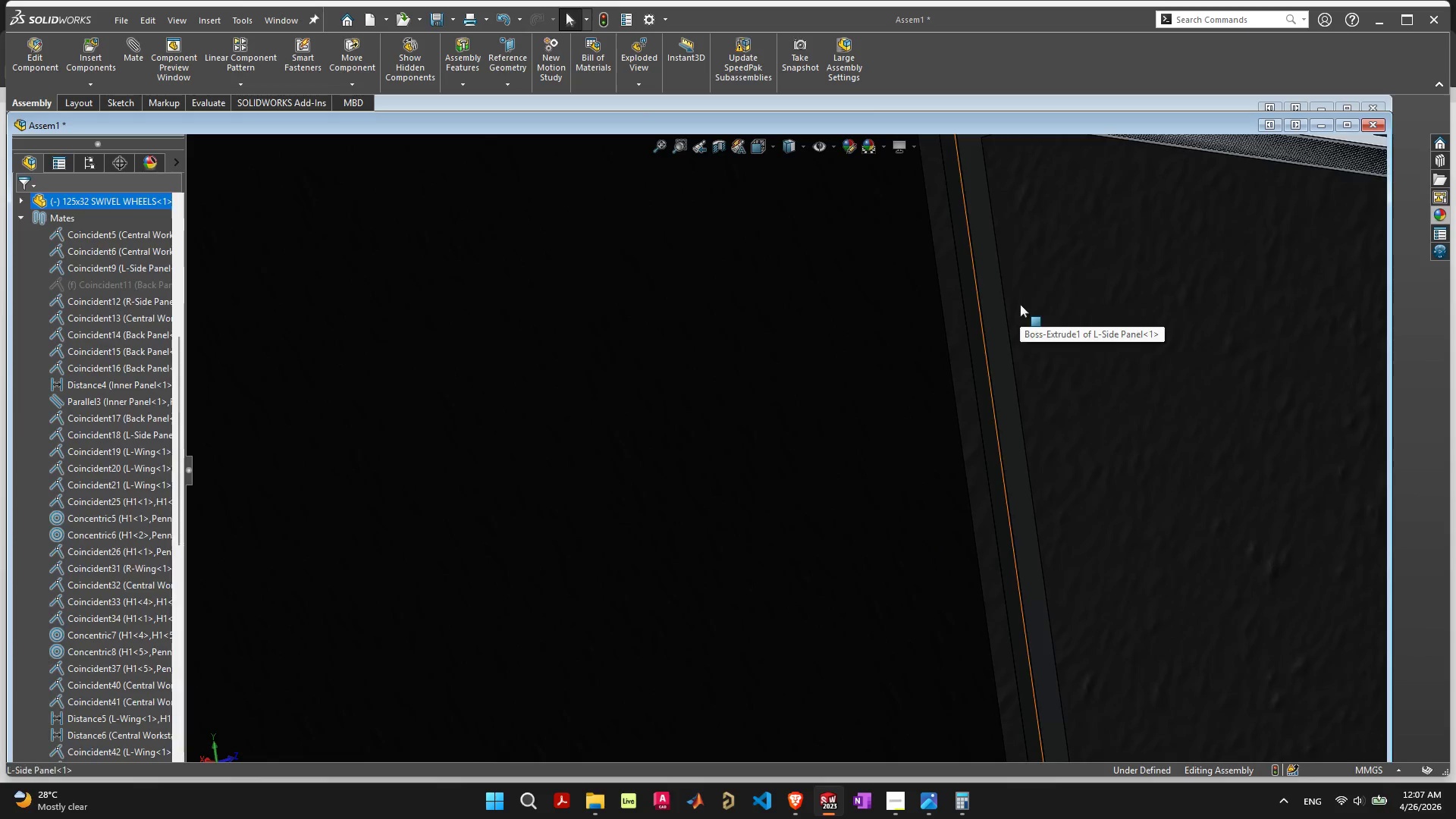 
key(Control+Shift+ControlLeft)
 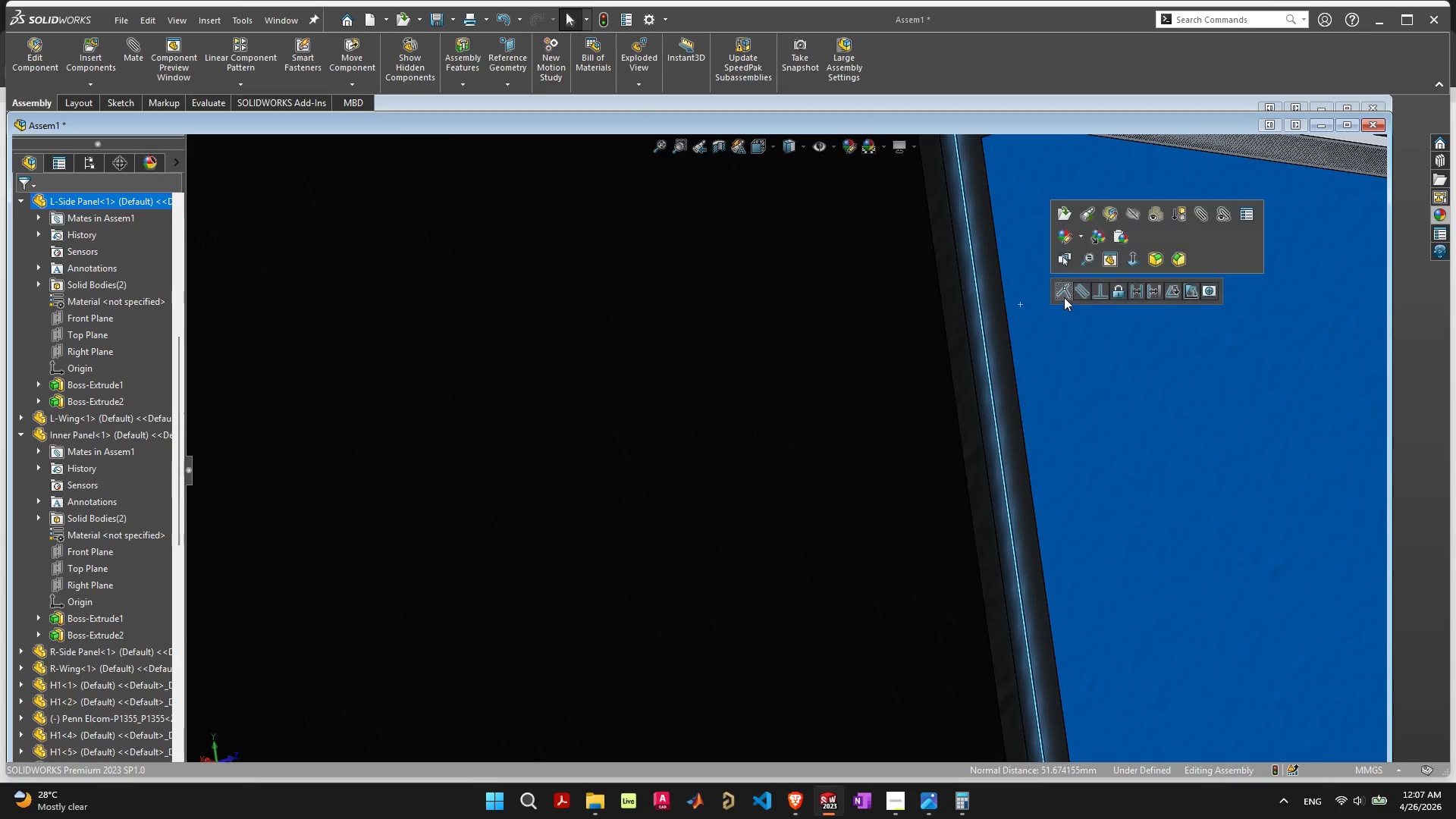 
left_click([1067, 290])
 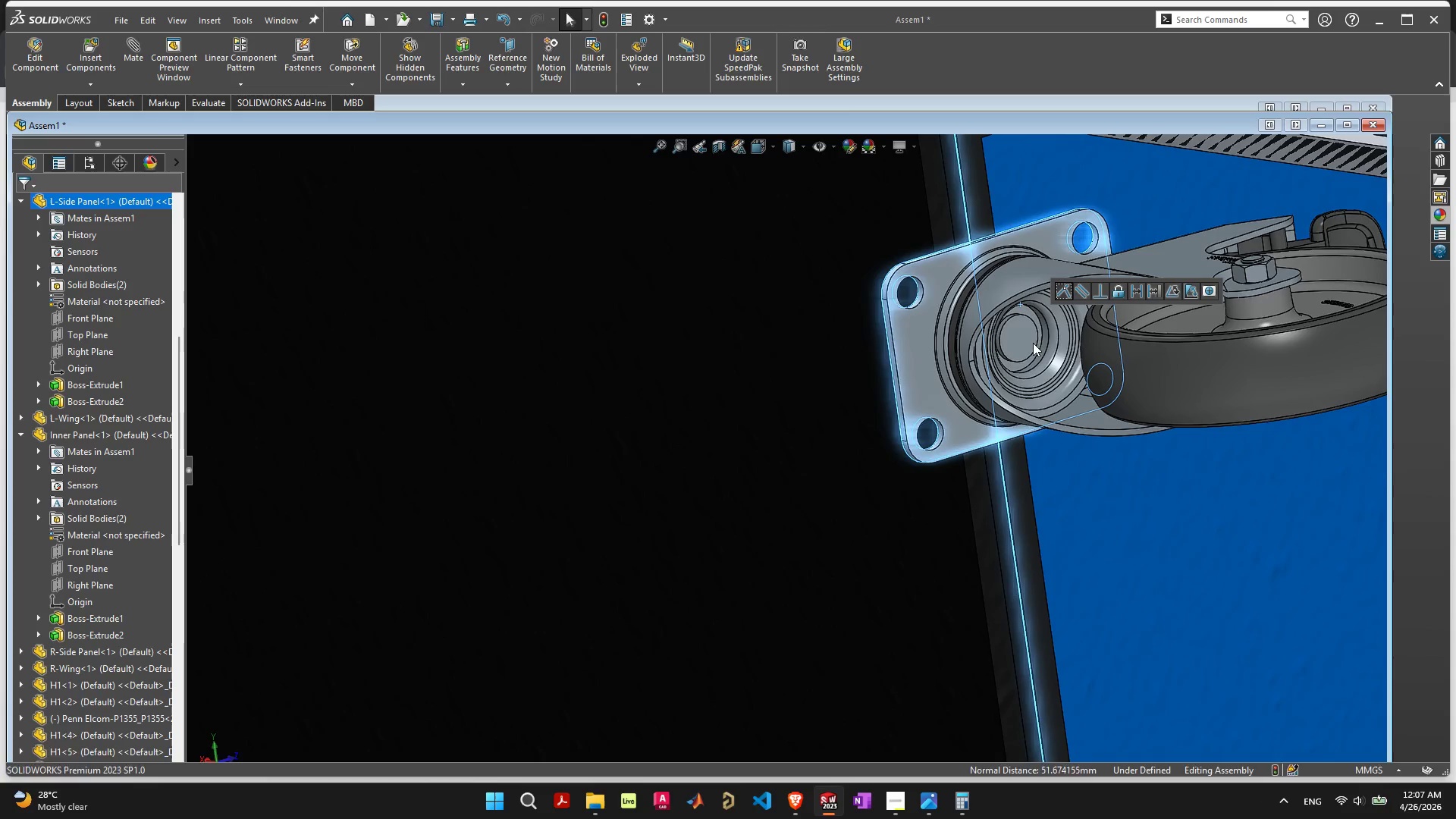 
scroll: coordinate [1030, 345], scroll_direction: down, amount: 6.0
 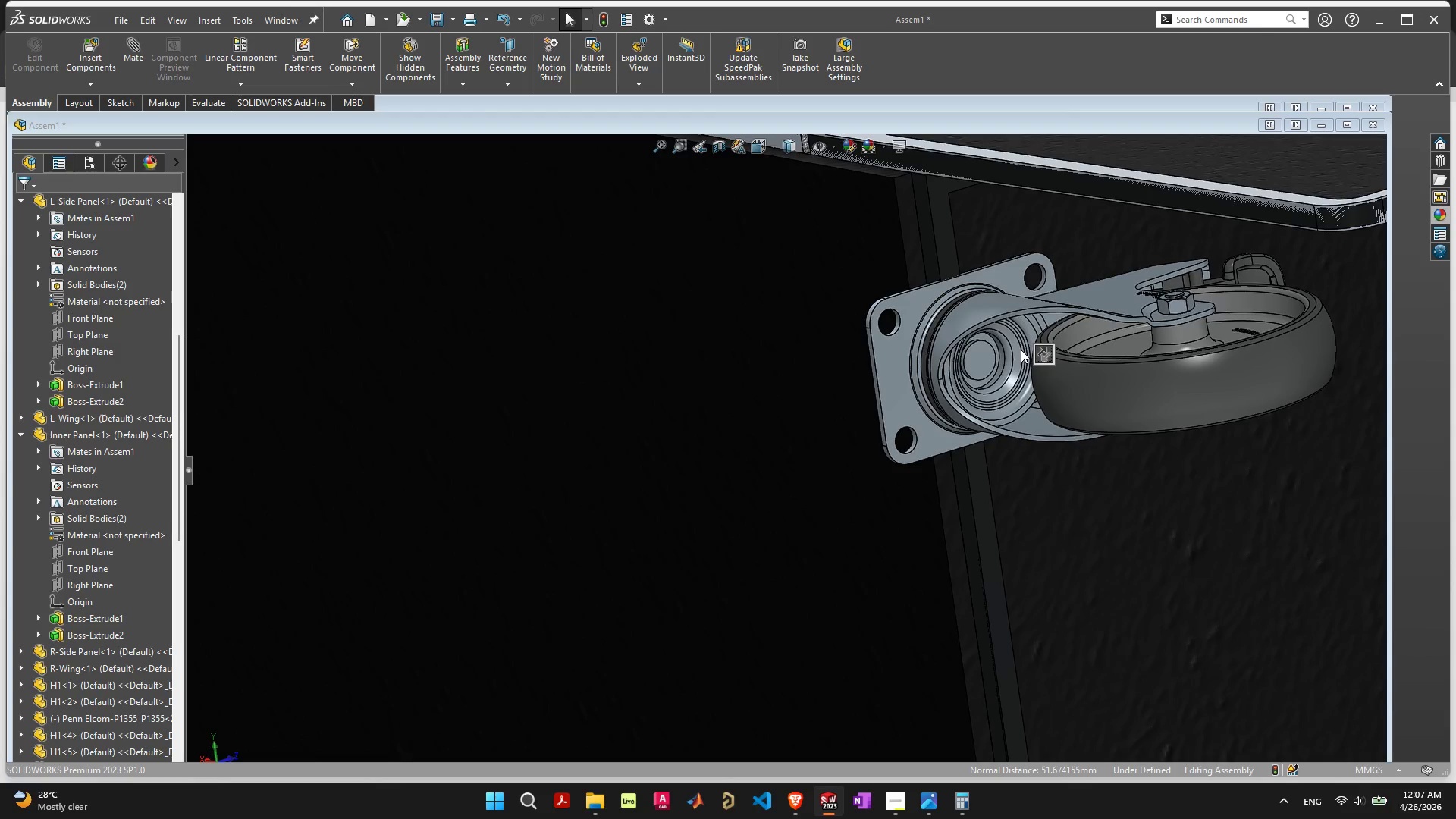 
wait(8.06)
 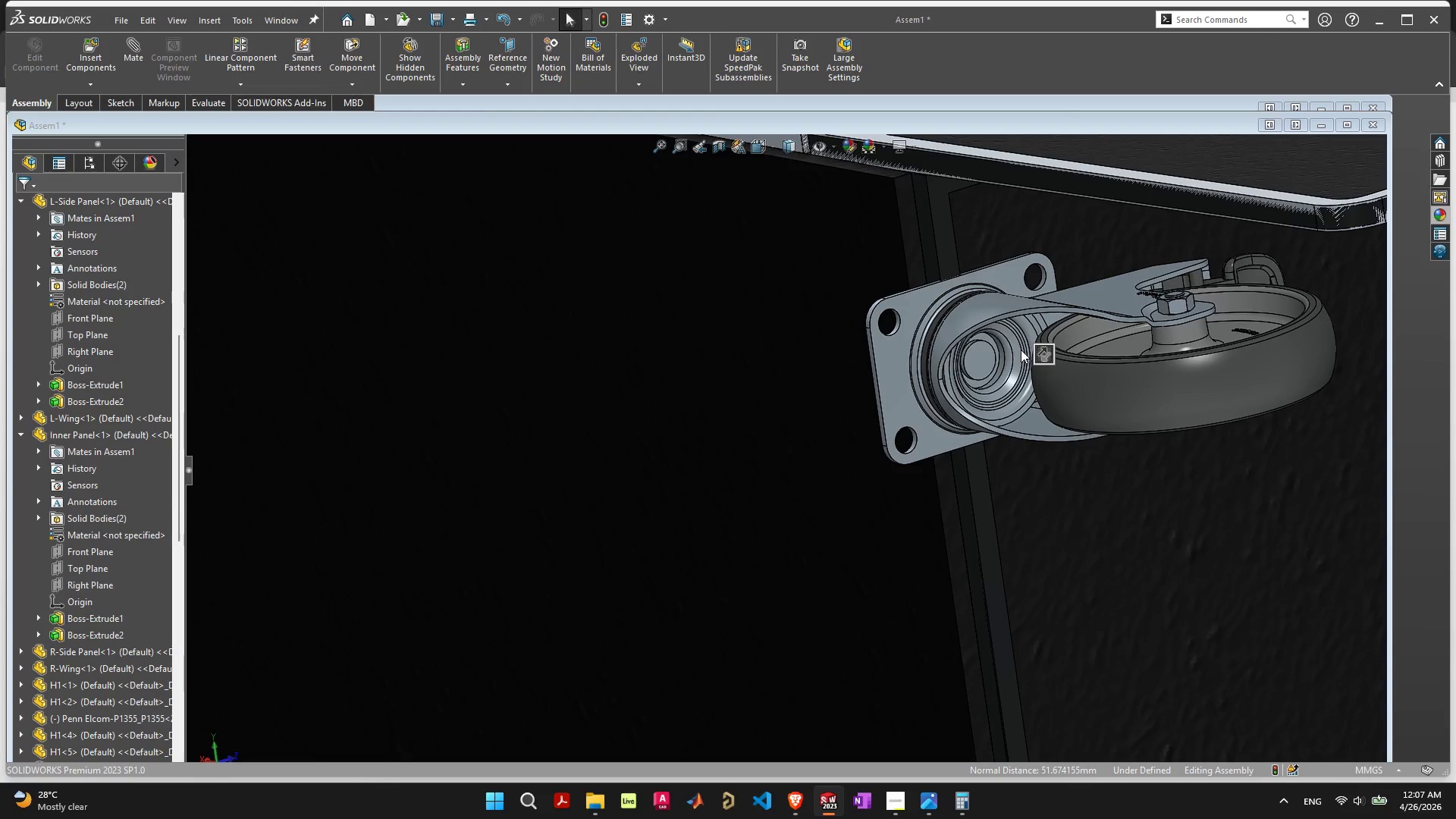 
scroll: coordinate [973, 377], scroll_direction: down, amount: 6.0
 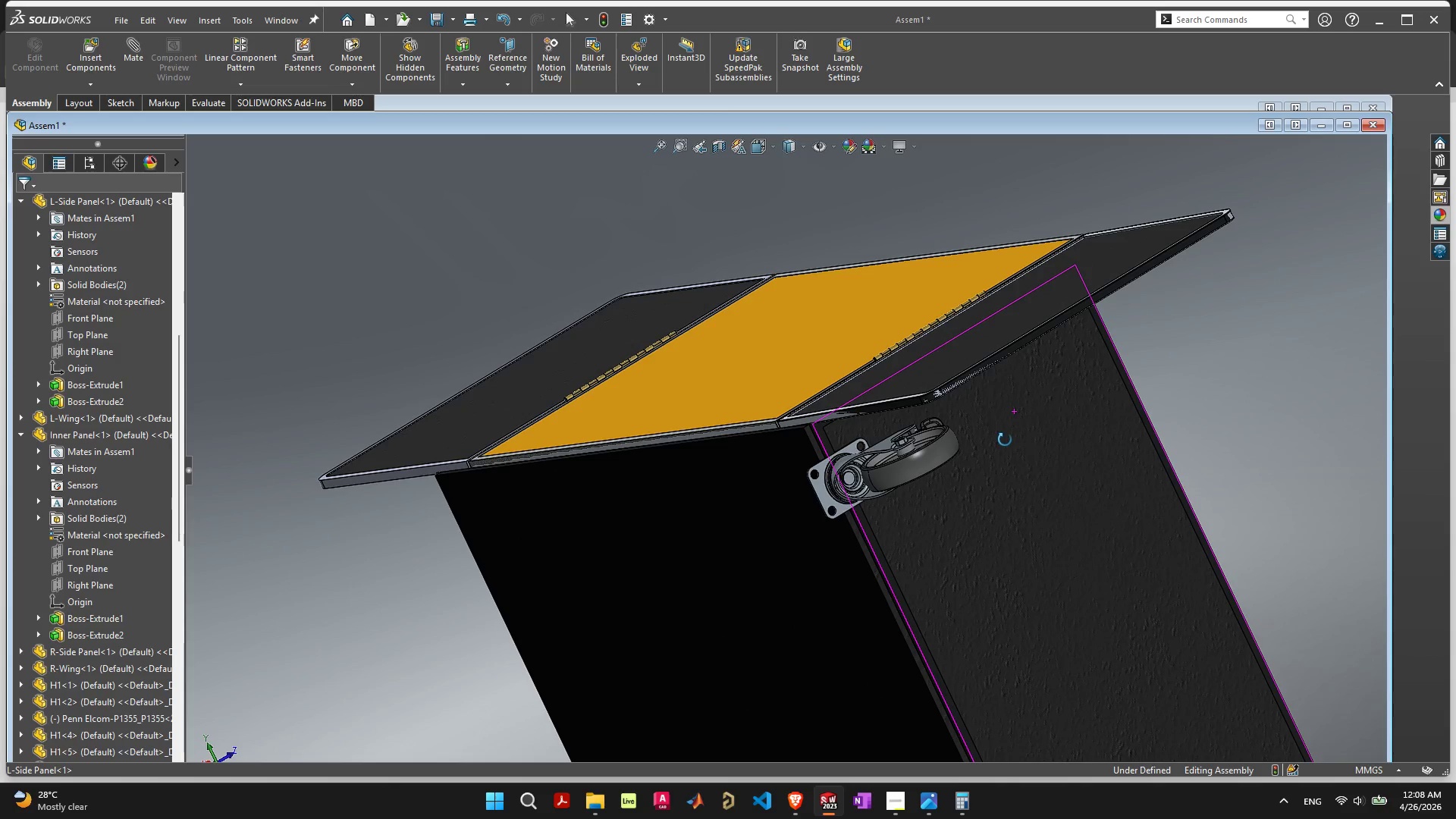 
wait(19.57)
 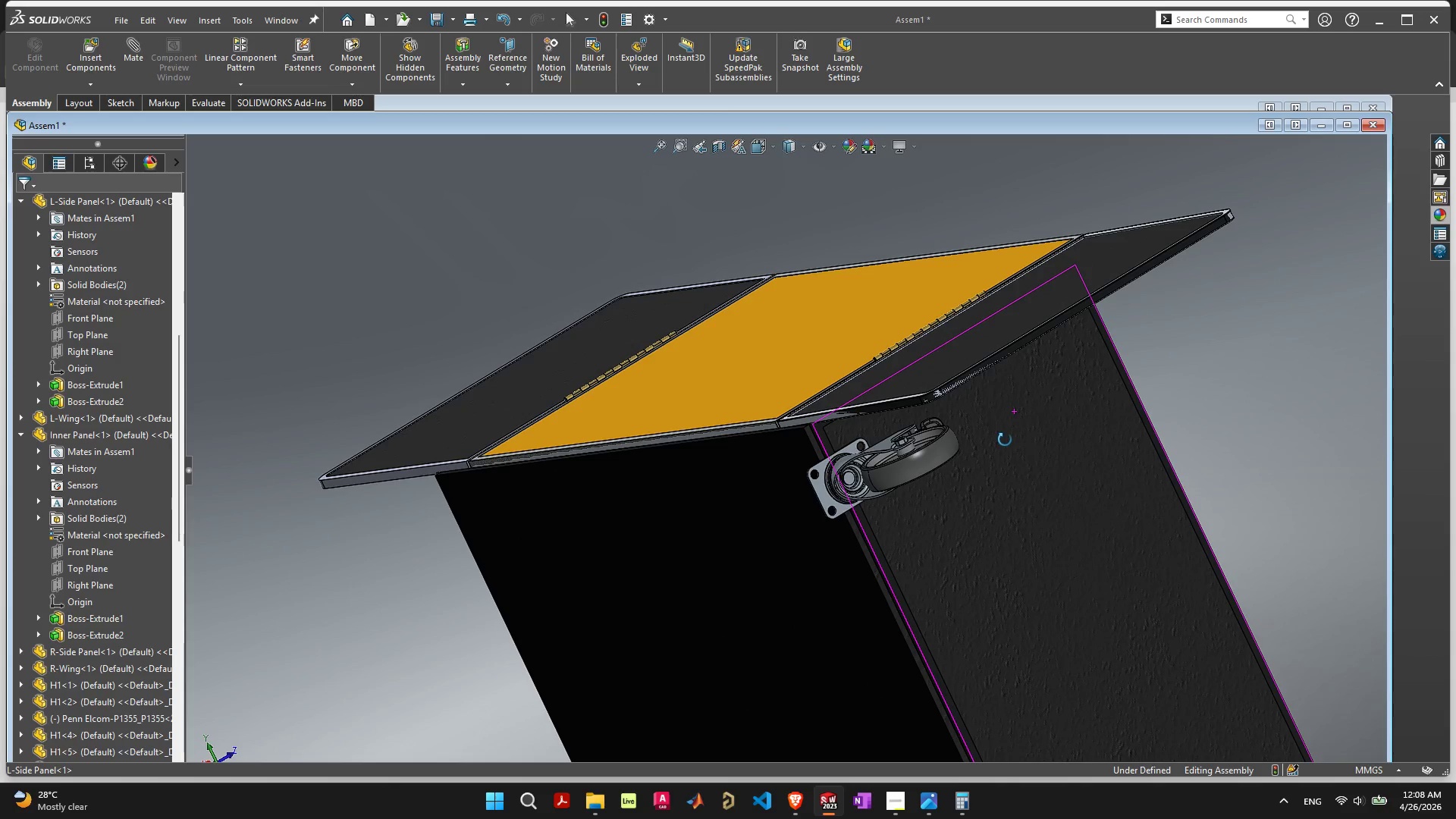 
left_click([921, 447])
 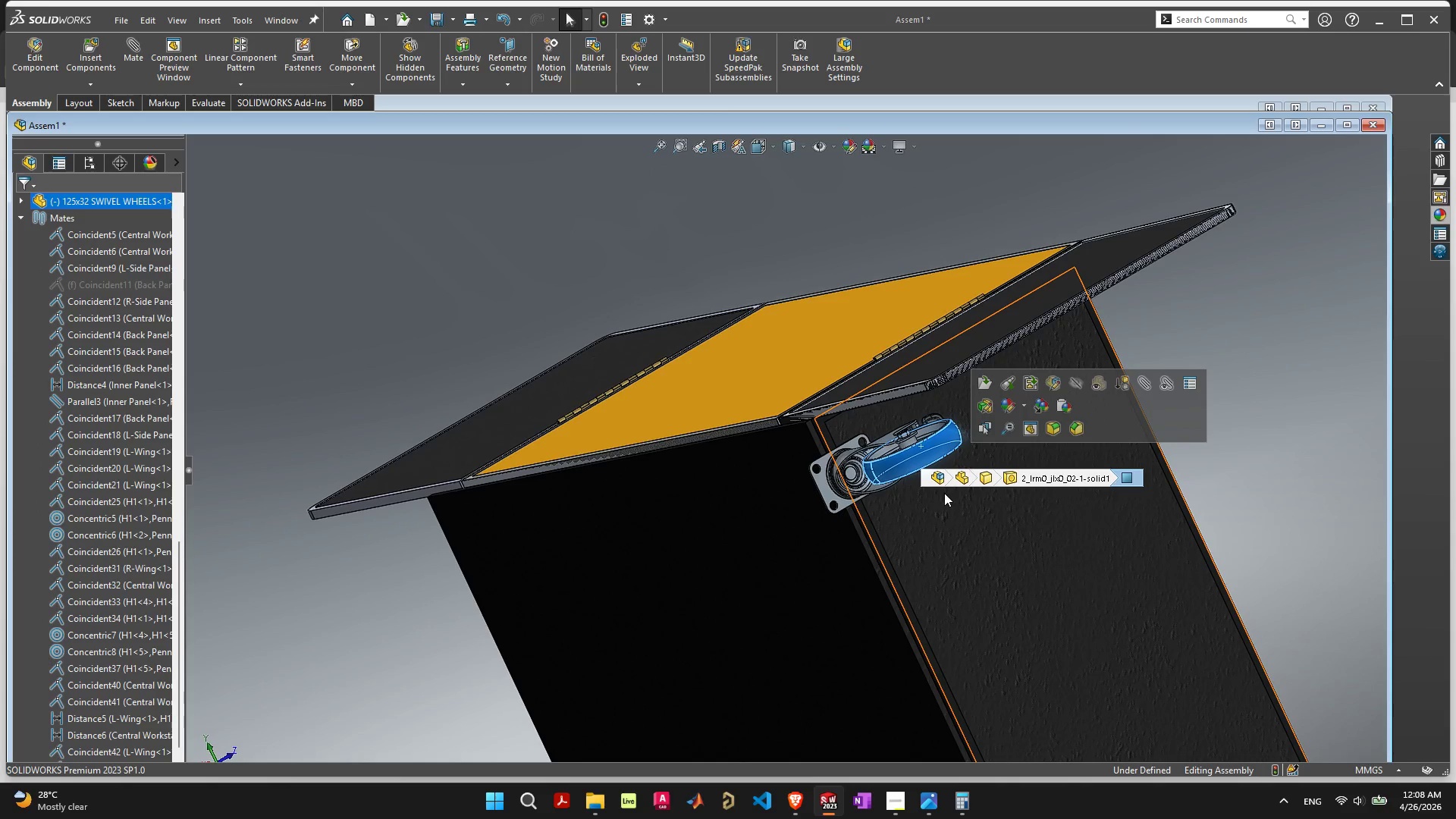 
key(Delete)
 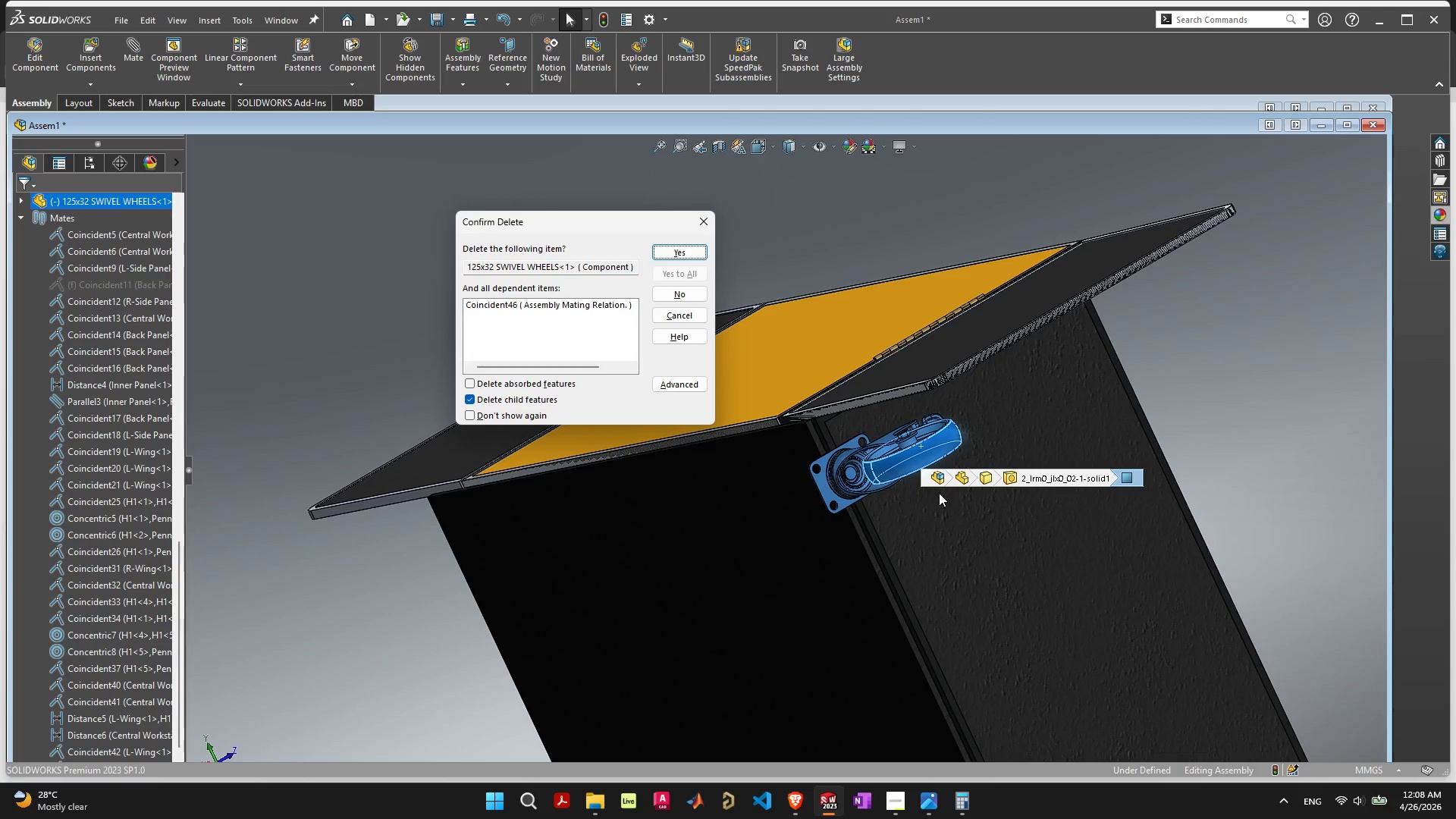 
key(Space)
 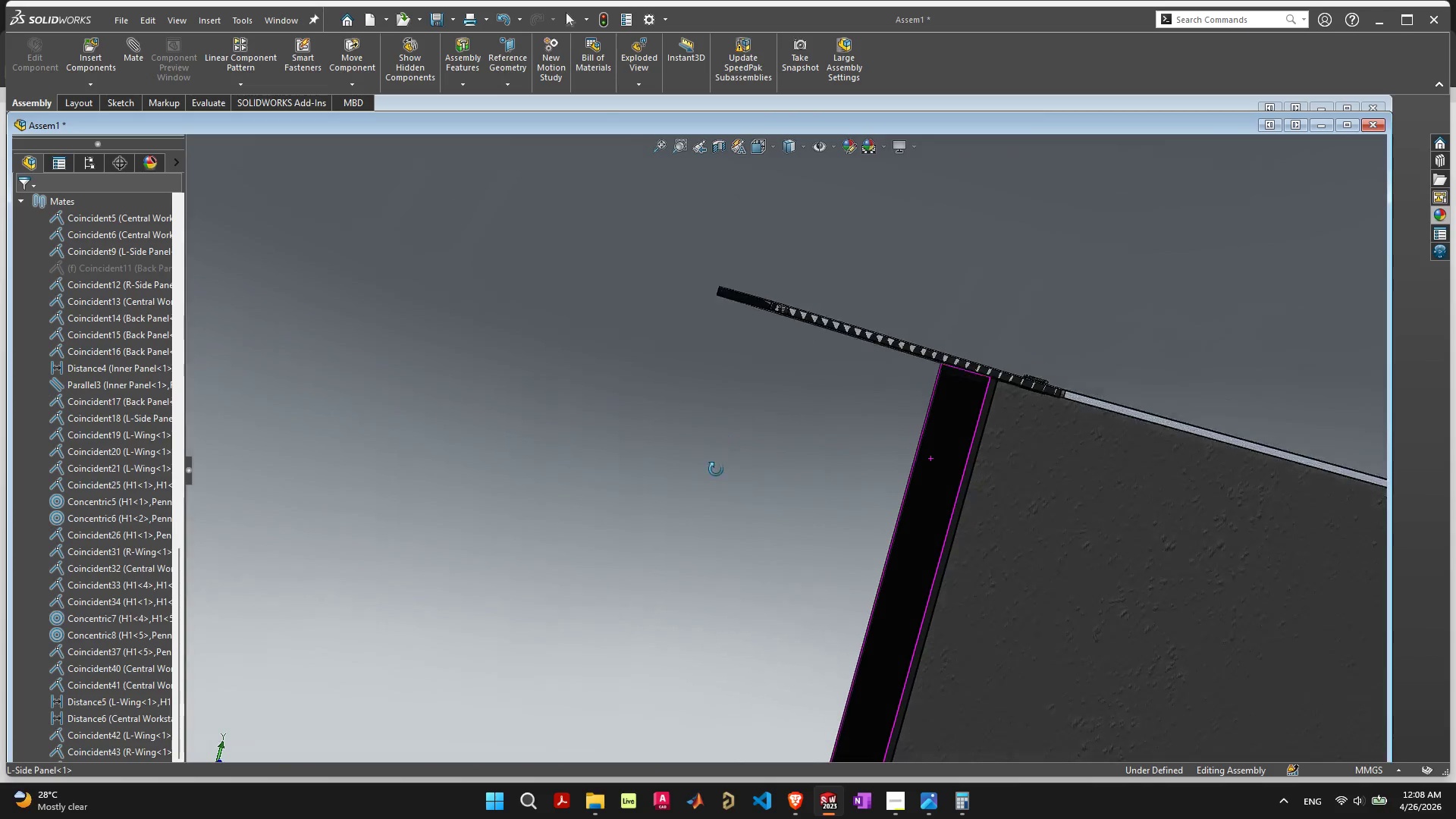 
scroll: coordinate [1008, 542], scroll_direction: down, amount: 6.0
 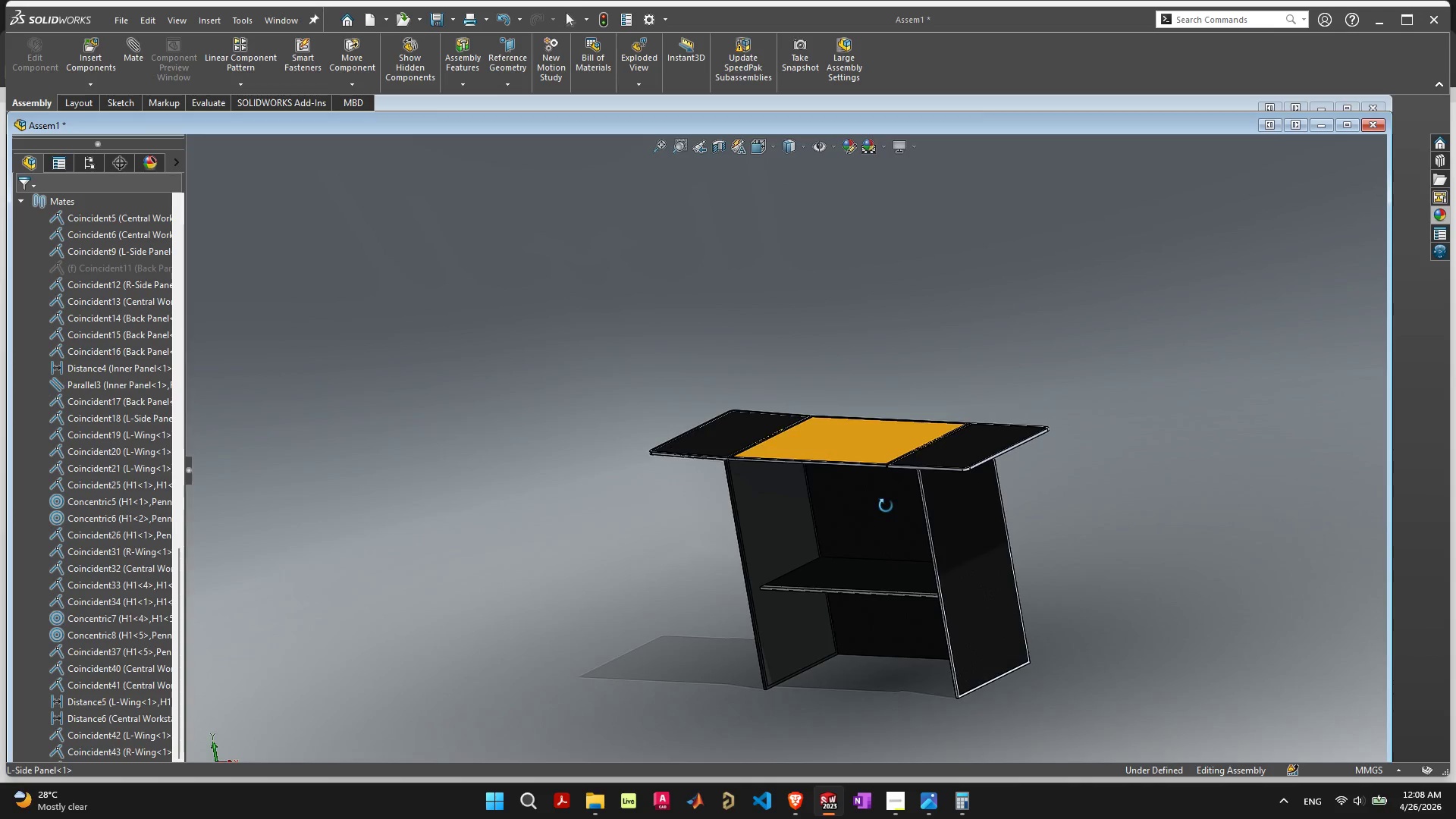 
key(Control+S)
 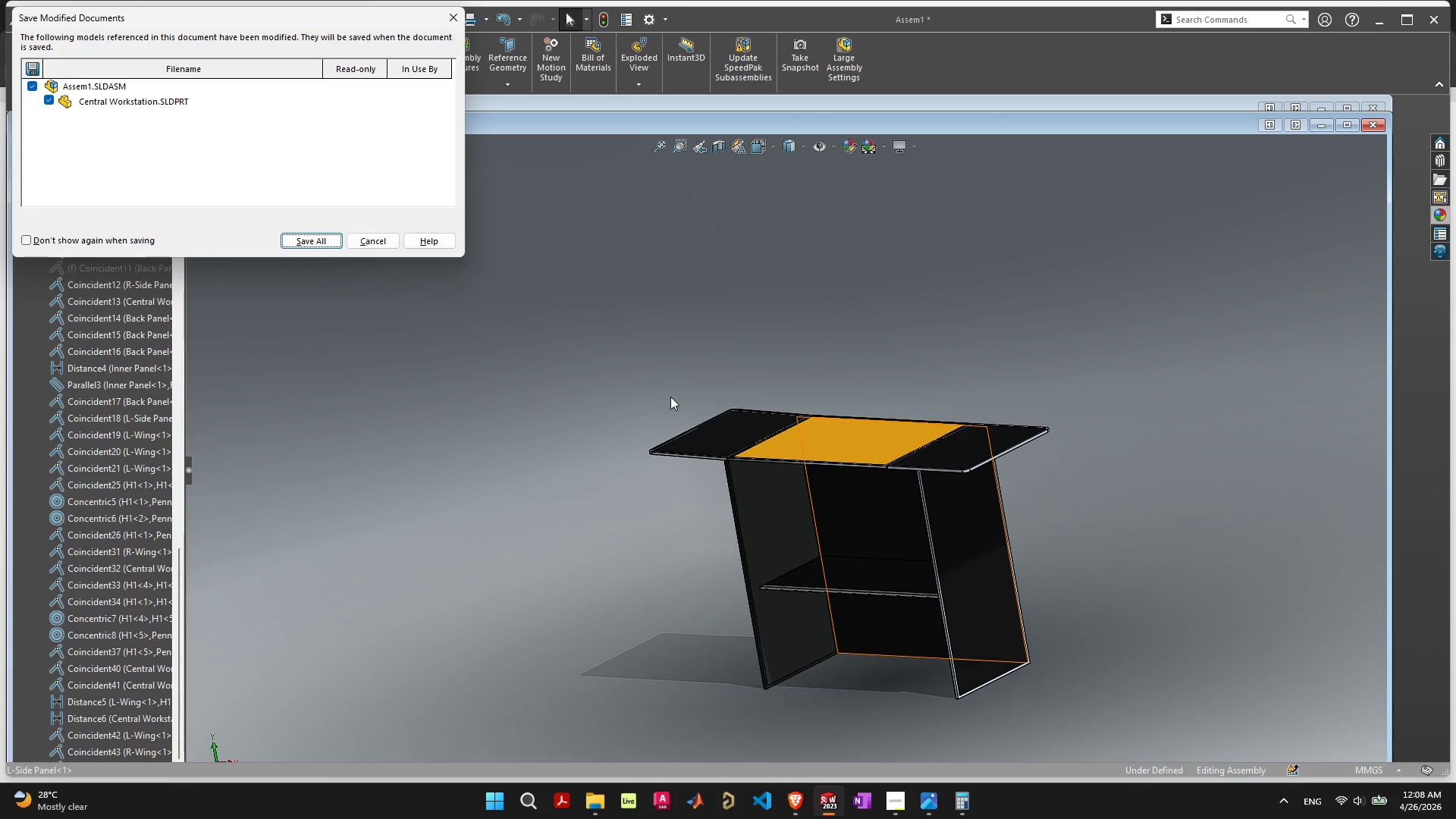 
key(Space)
 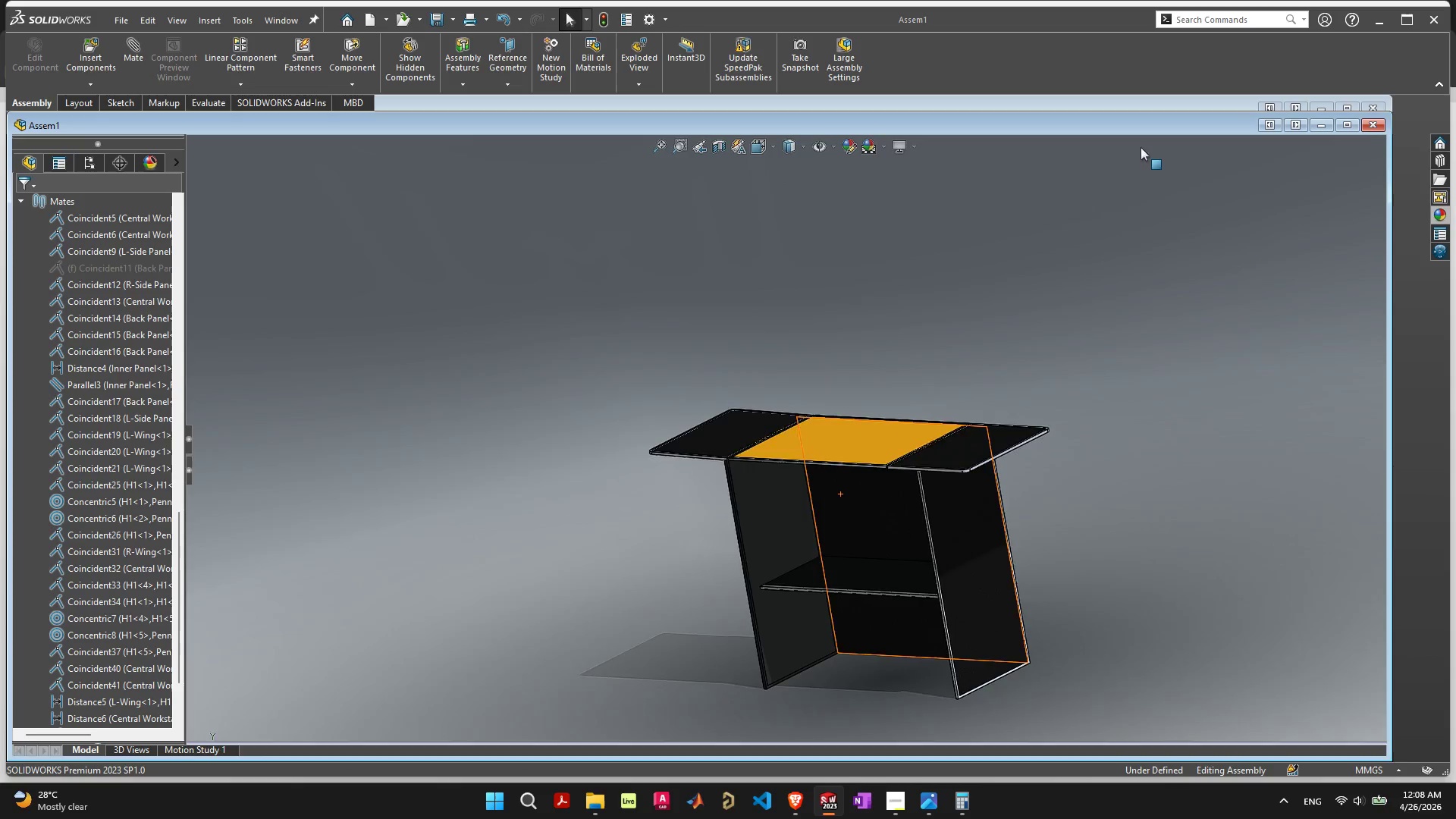 
scroll: coordinate [894, 529], scroll_direction: up, amount: 3.0
 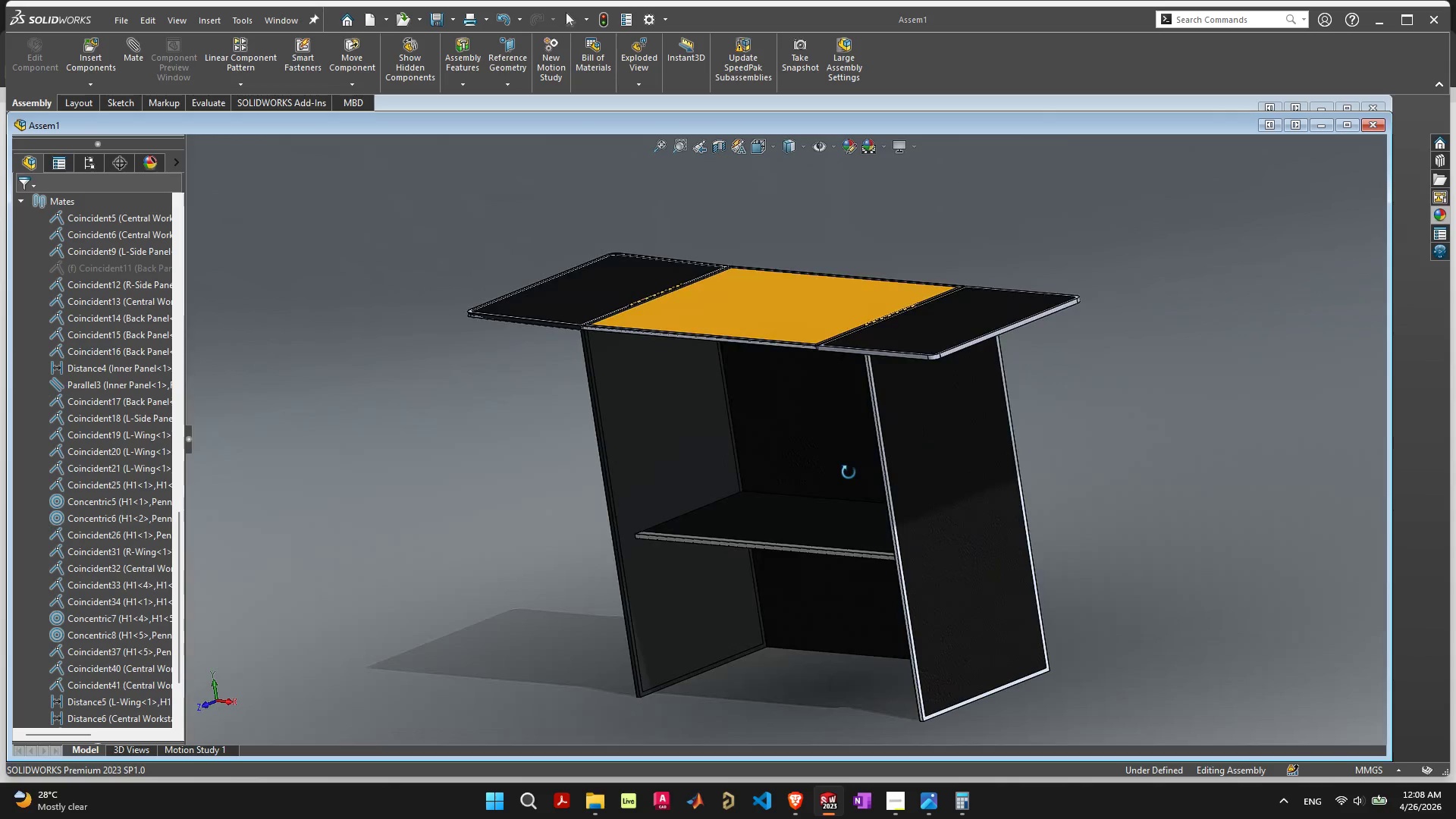 
left_click([871, 141])
 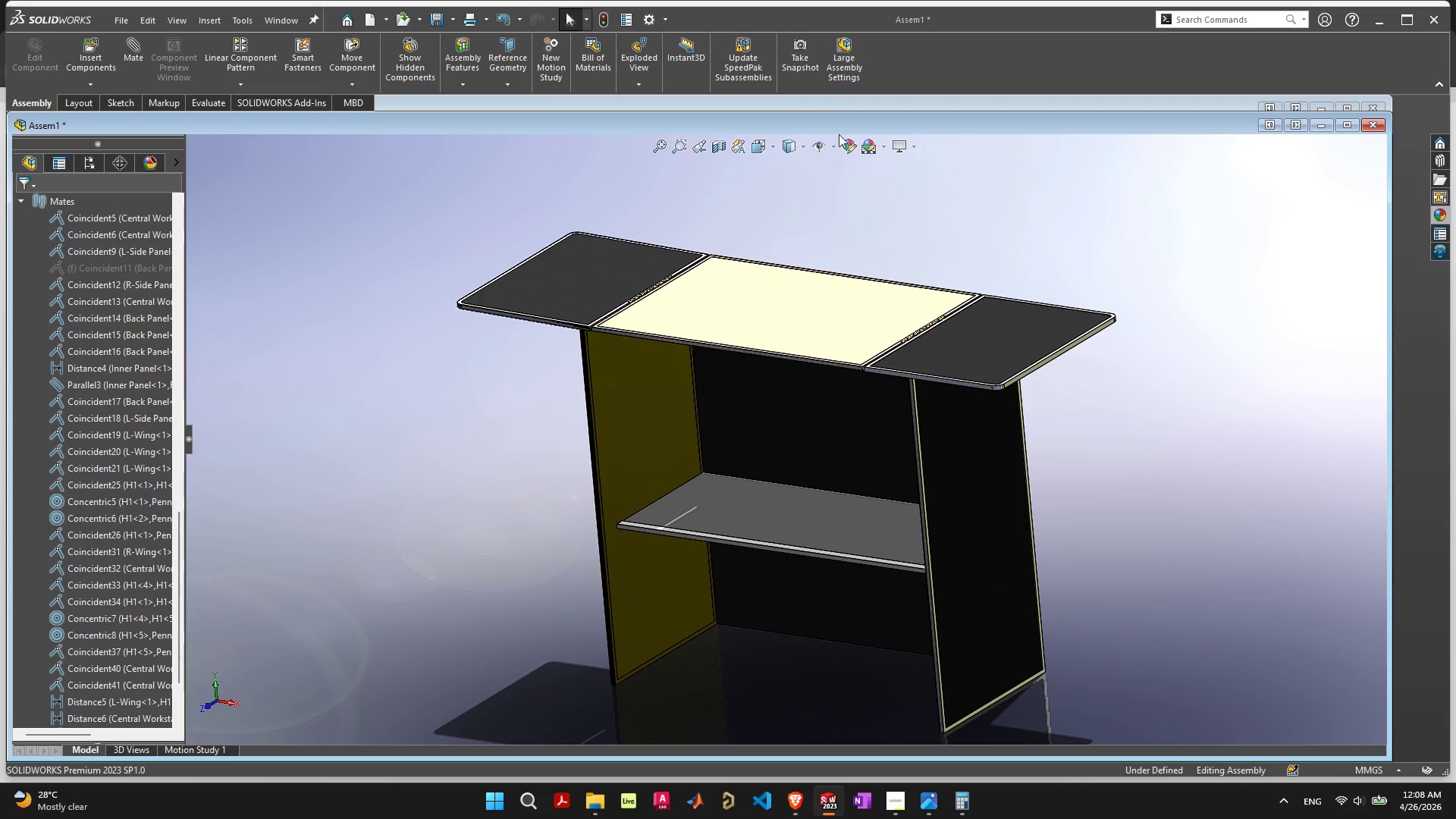 
wait(5.25)
 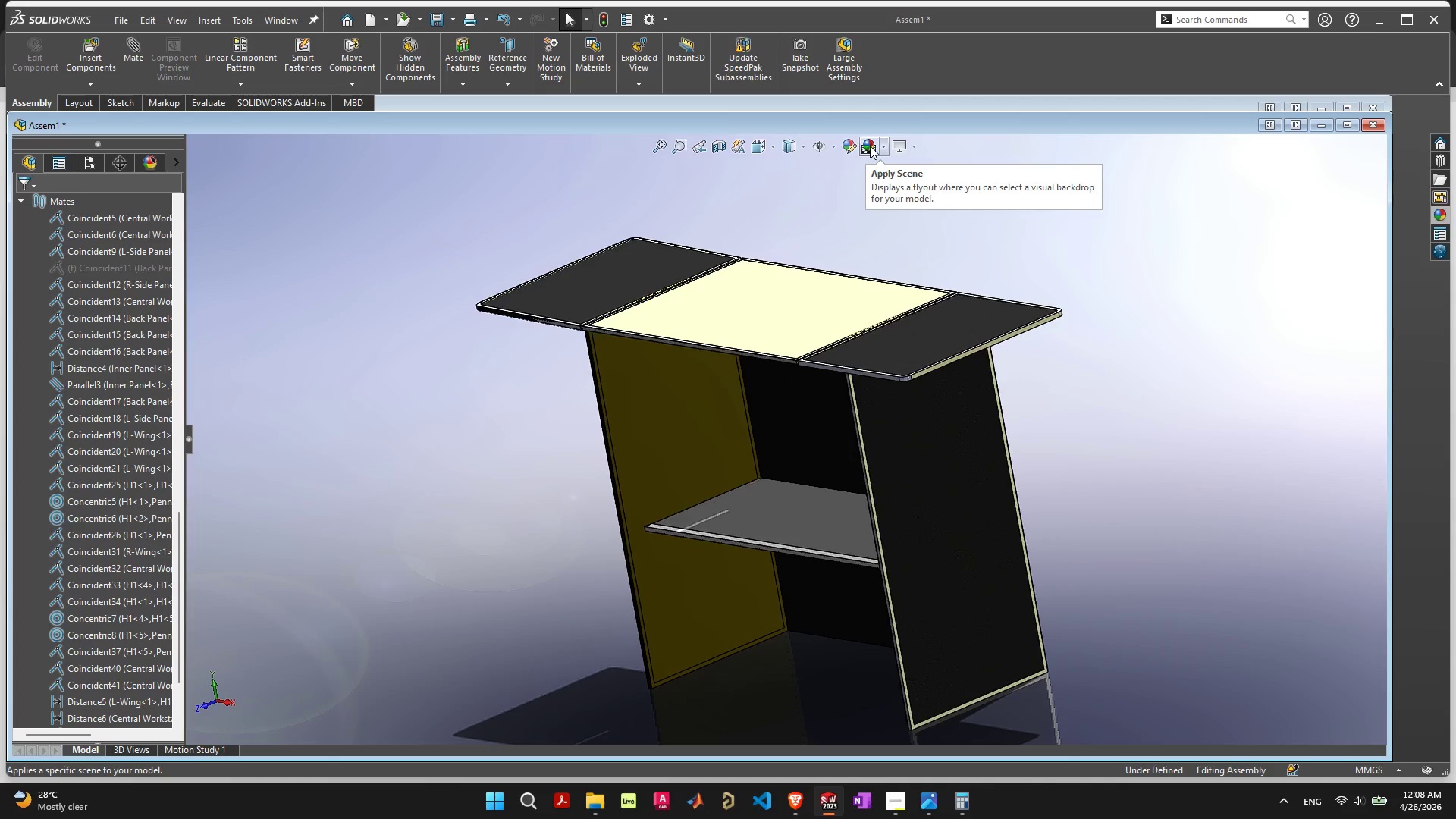 
left_click([863, 146])
 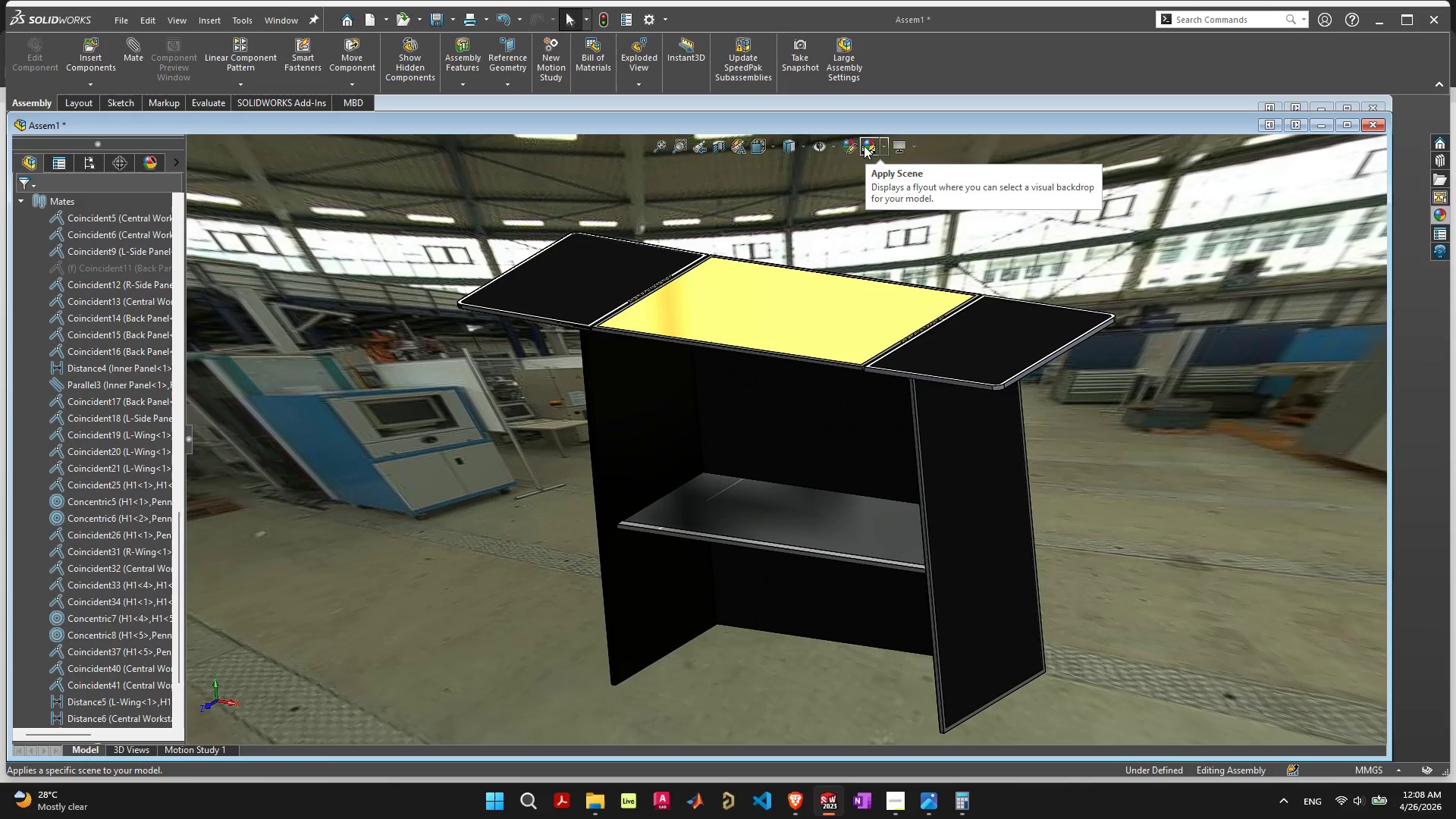 
left_click([864, 146])
 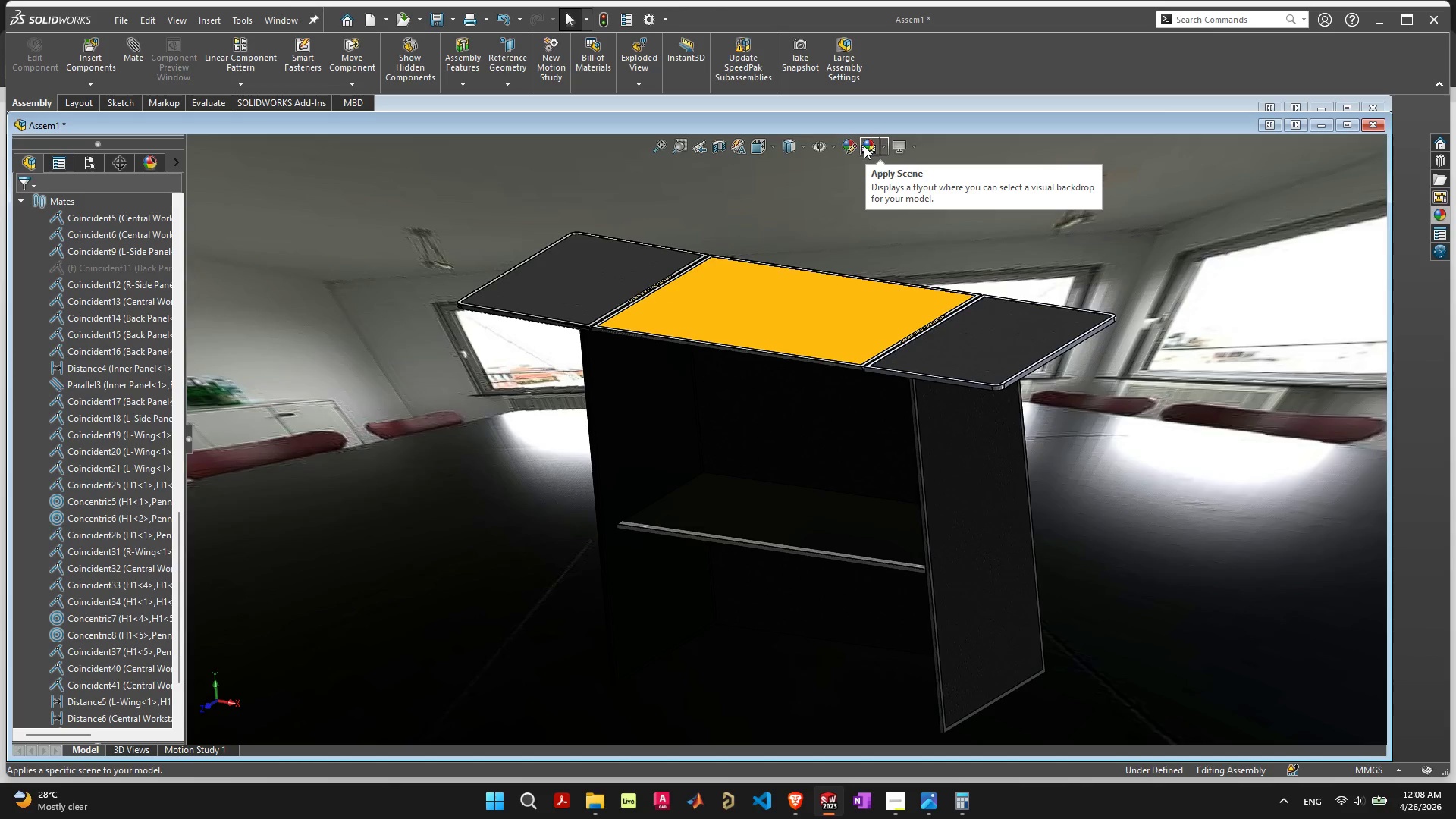 
left_click([864, 146])
 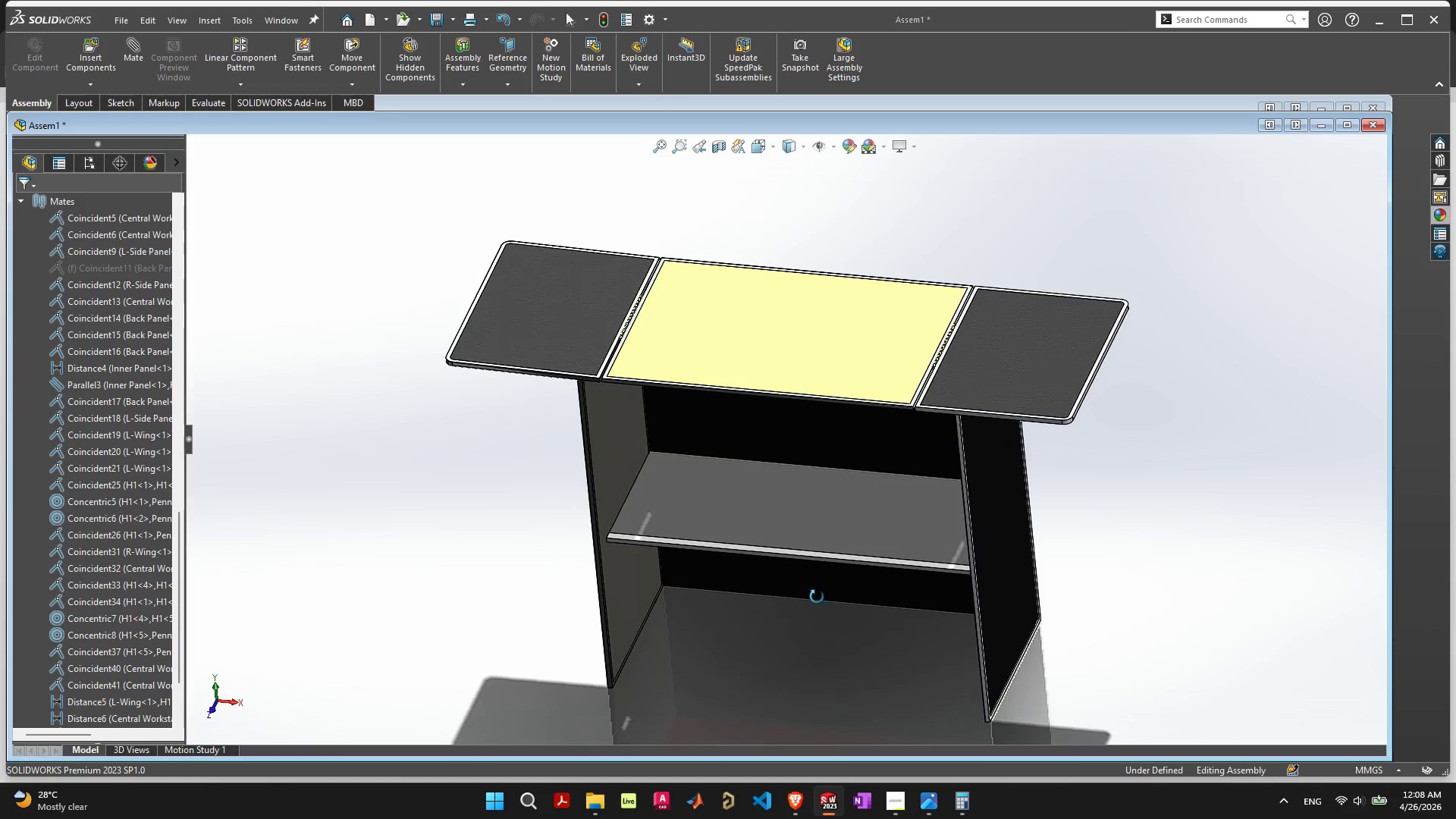 
wait(6.06)
 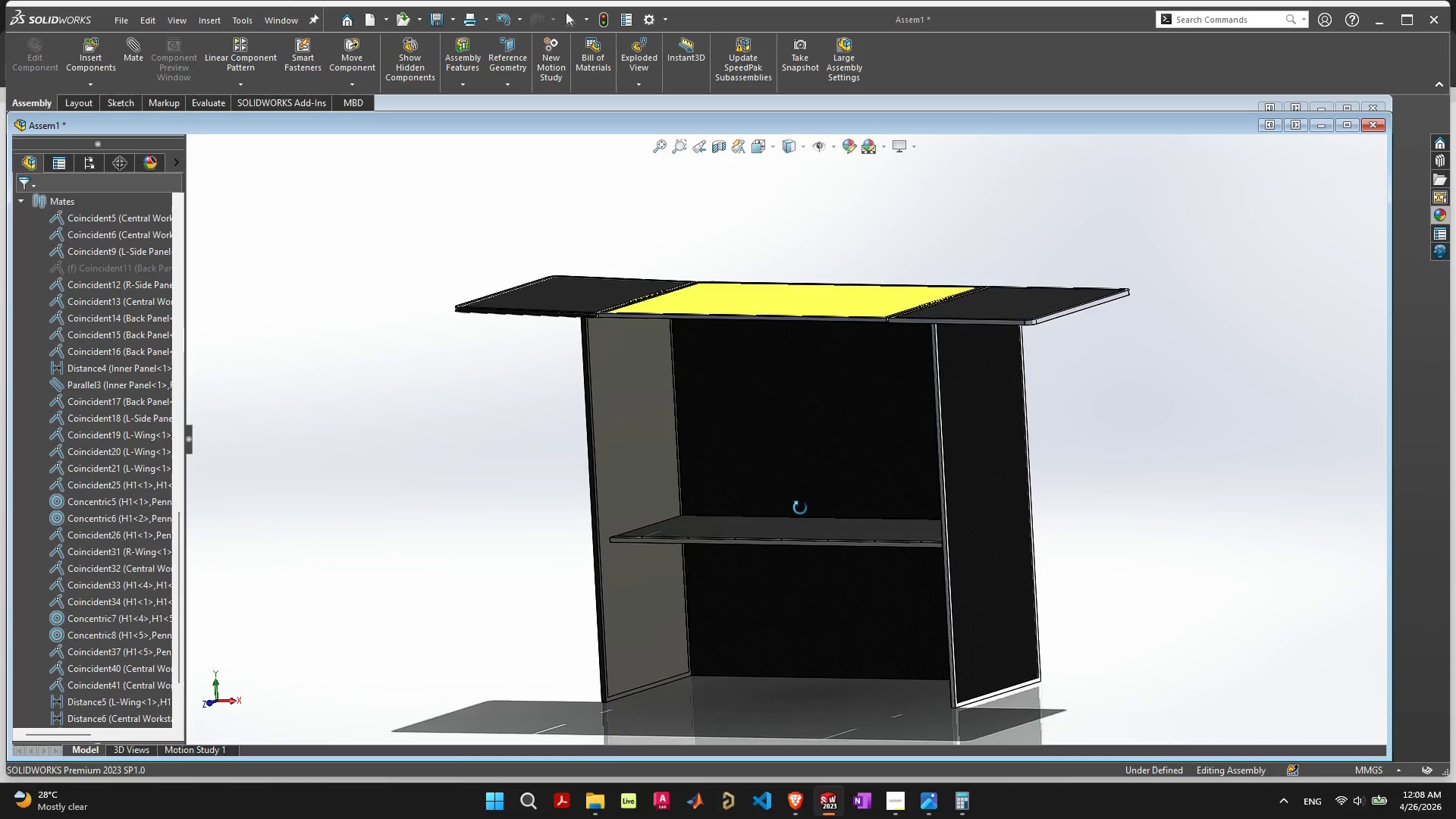 
left_click([755, 336])
 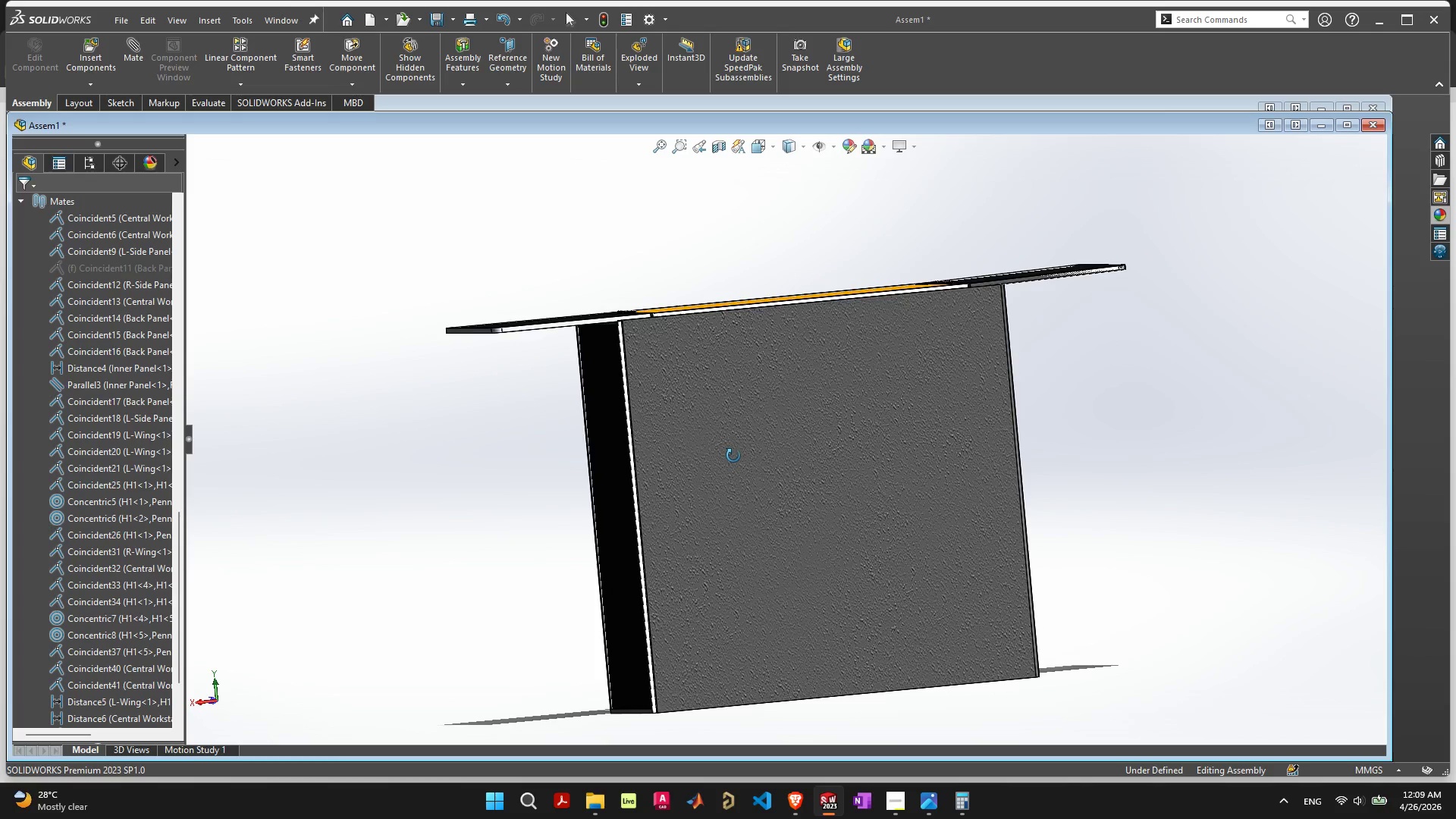 
wait(25.33)
 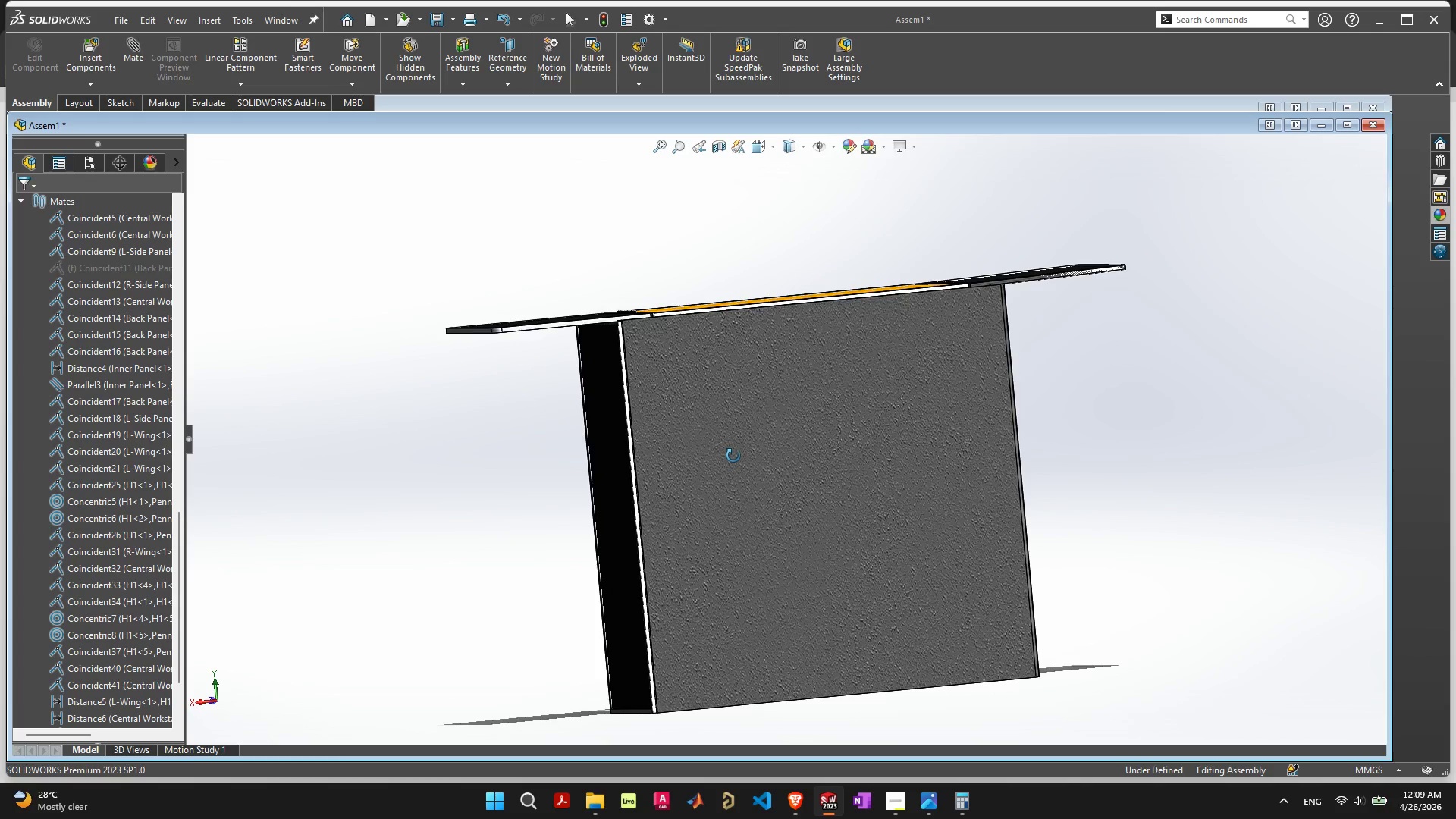 
scroll: coordinate [654, 390], scroll_direction: up, amount: 8.0
 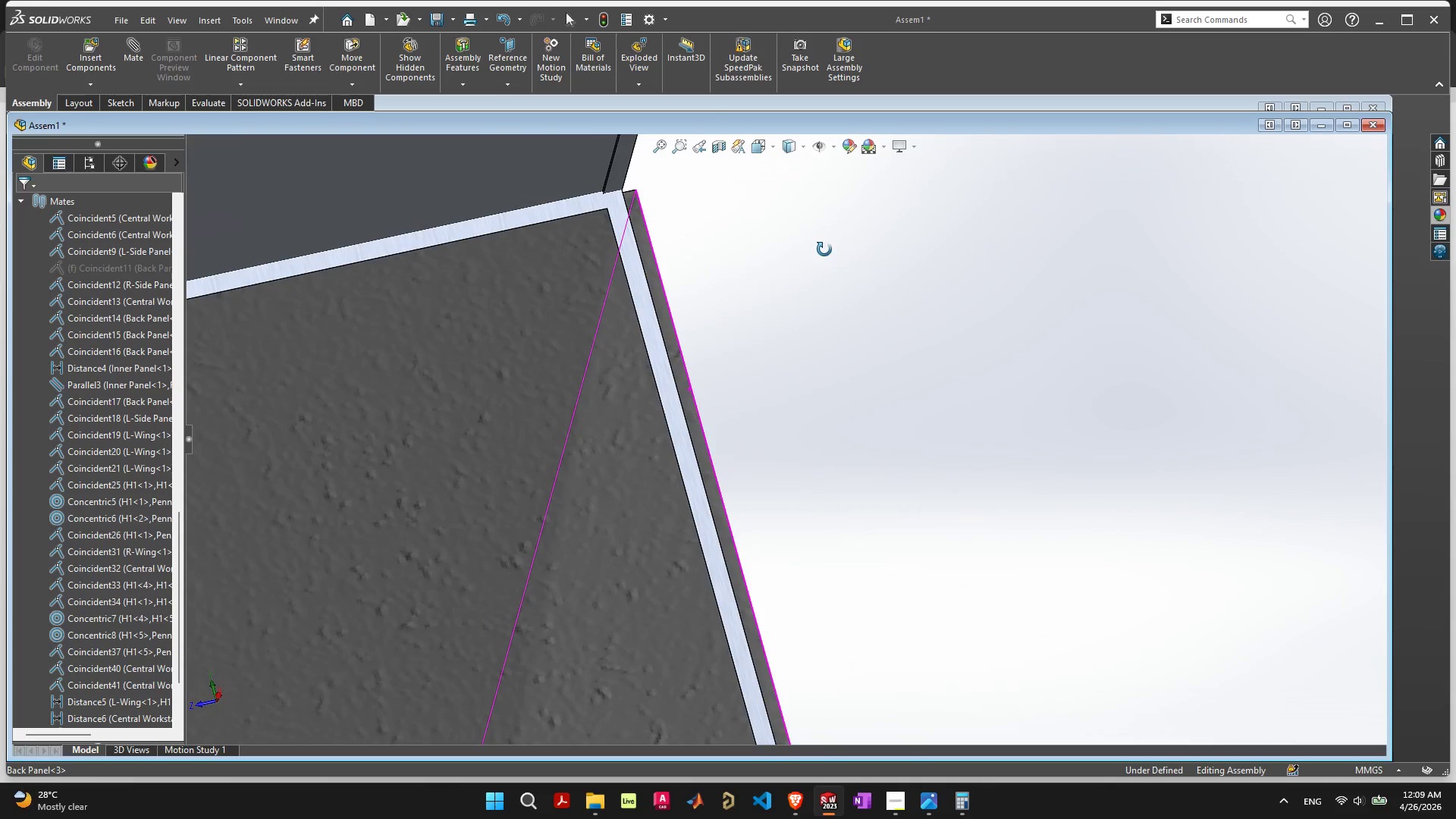 
wait(6.25)
 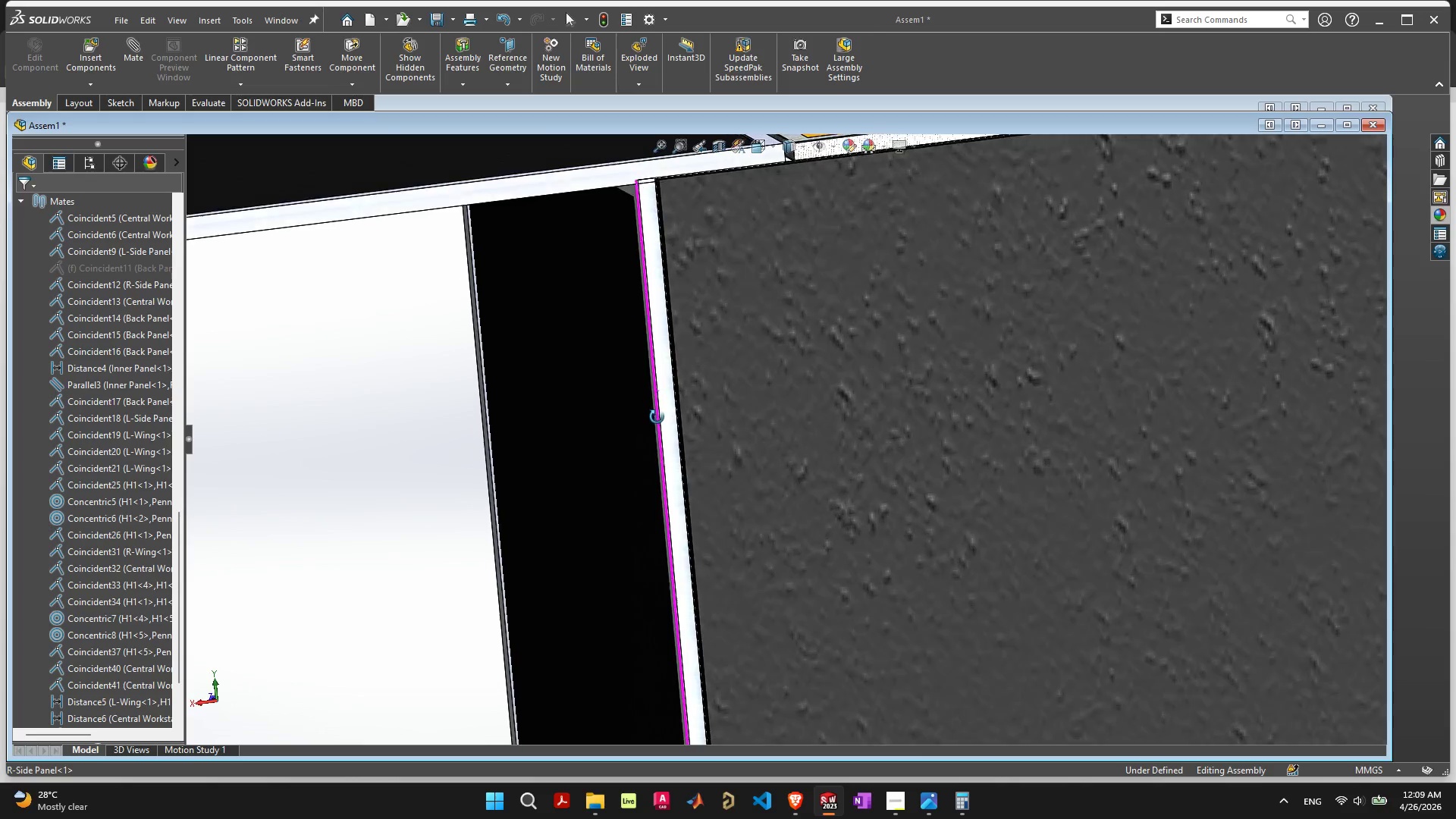 
left_click([573, 165])
 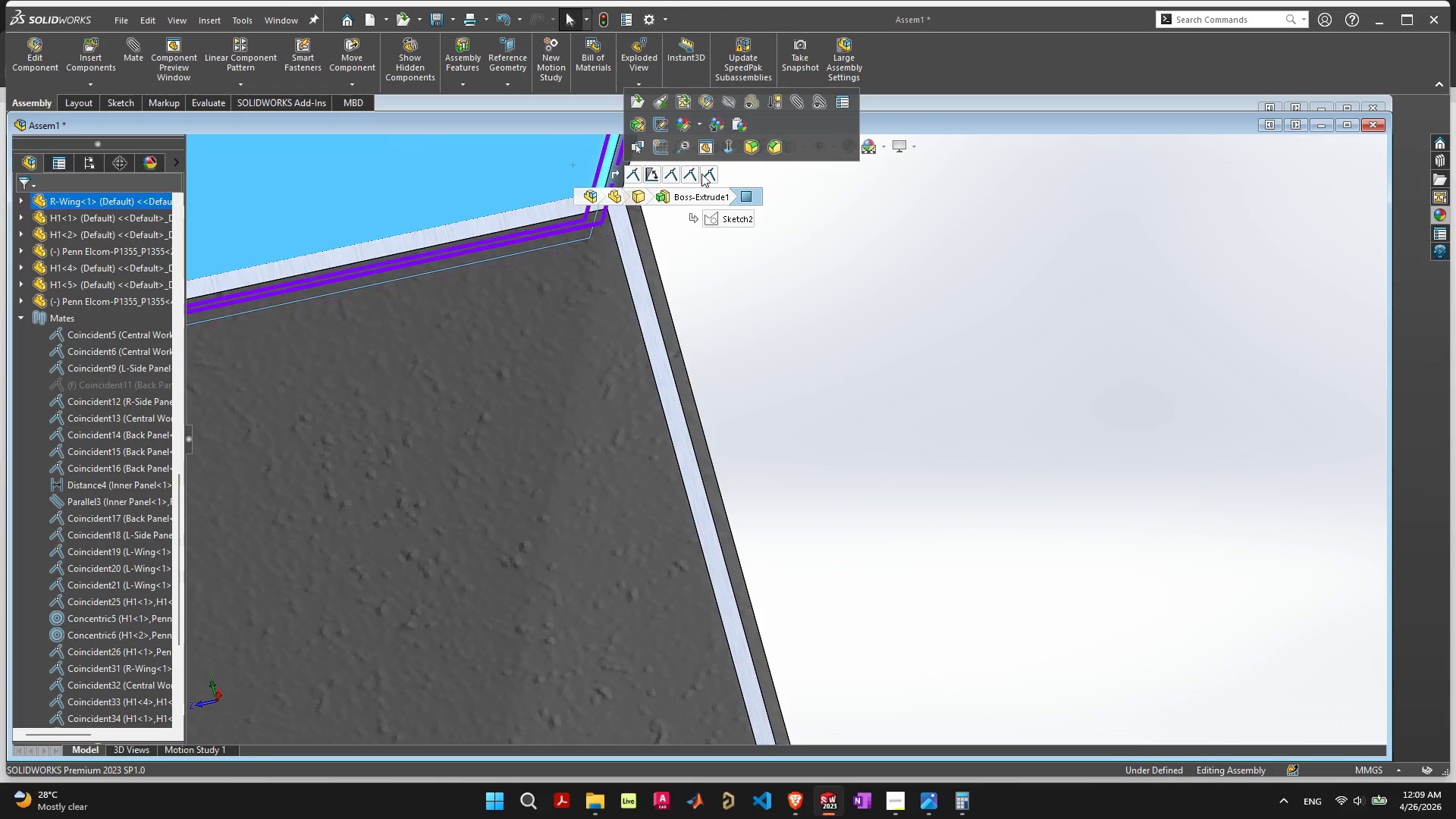 
left_click([711, 174])
 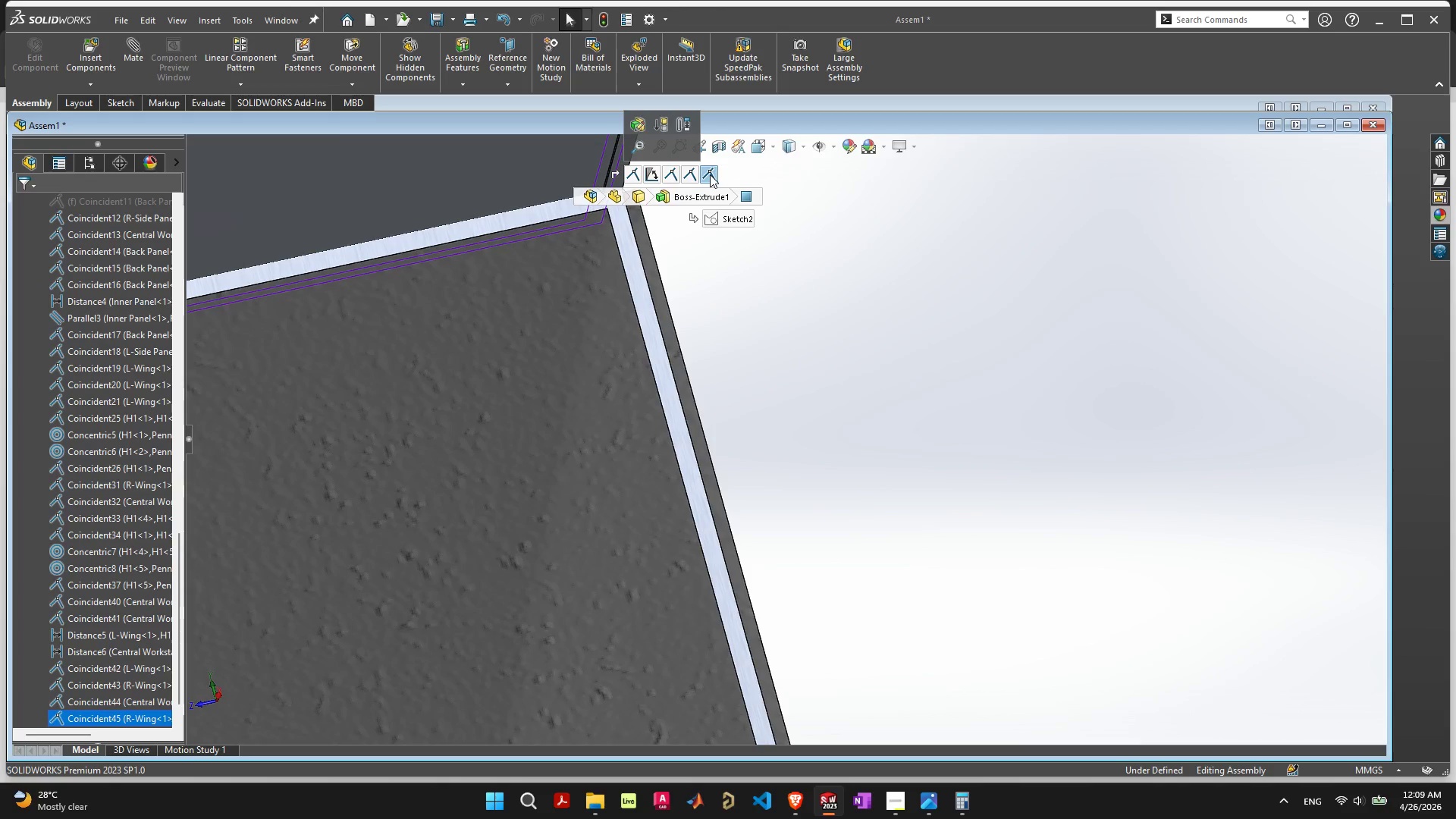 
key(Delete)
 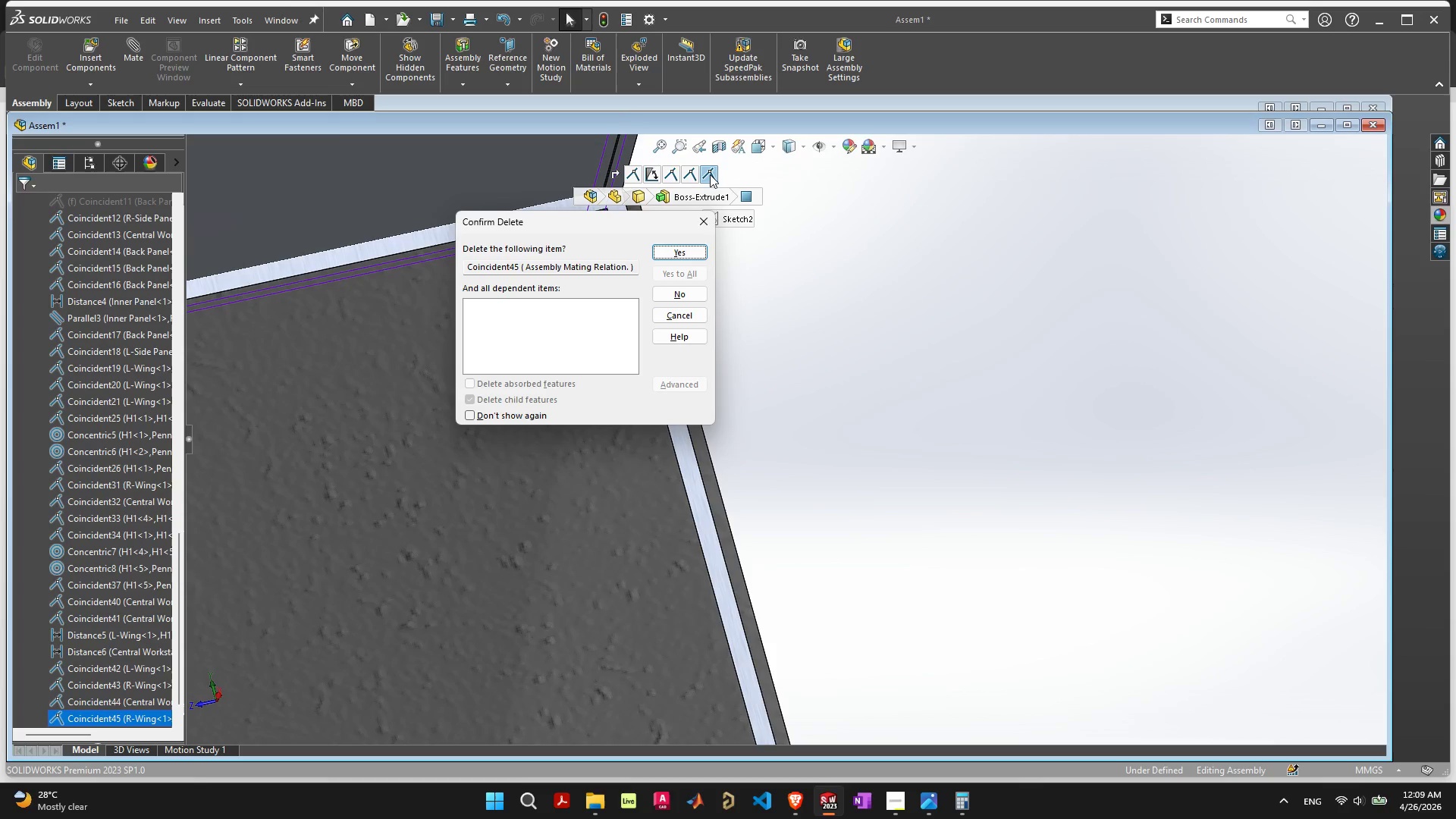 
key(Space)
 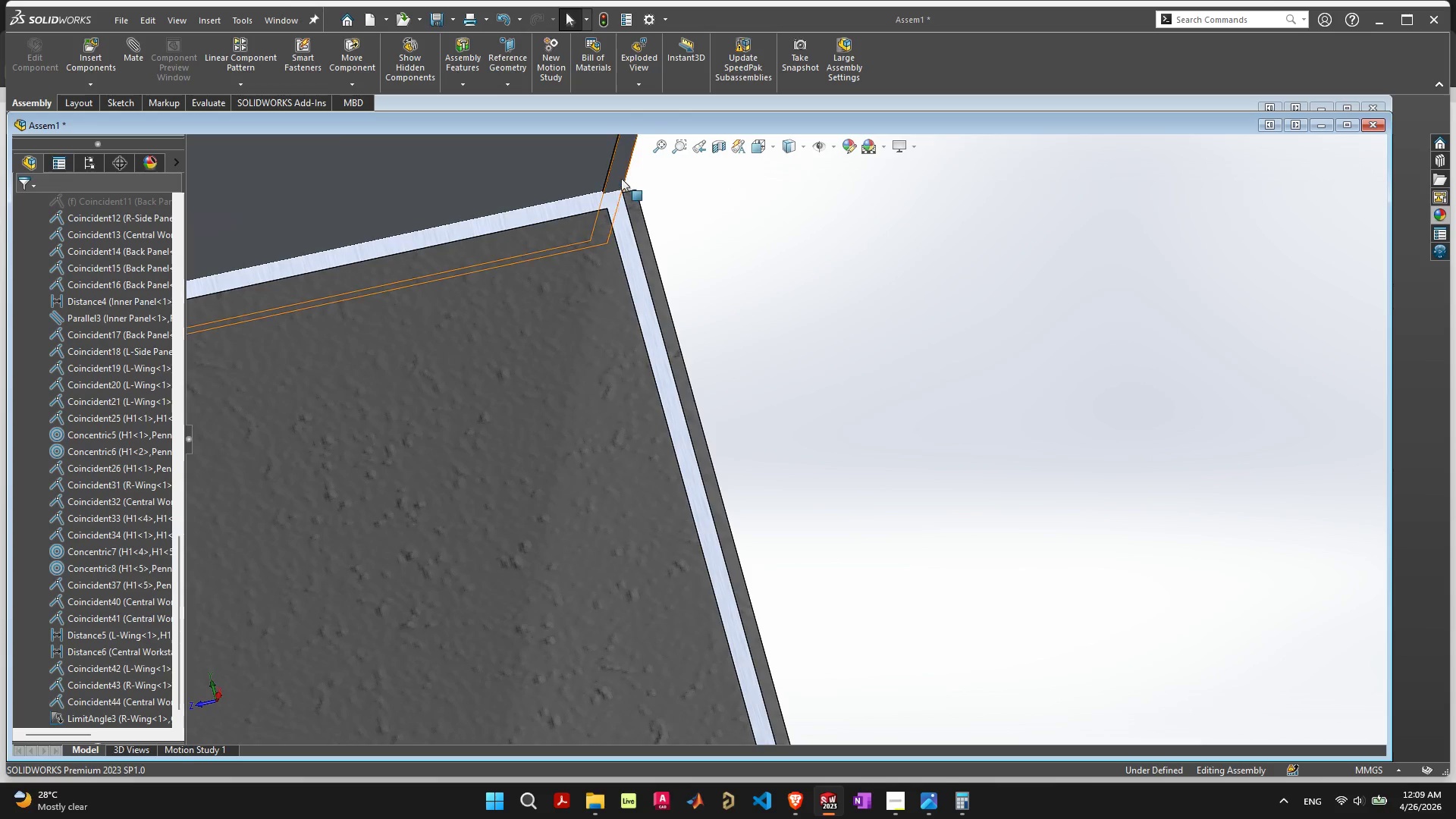 
left_click([620, 176])
 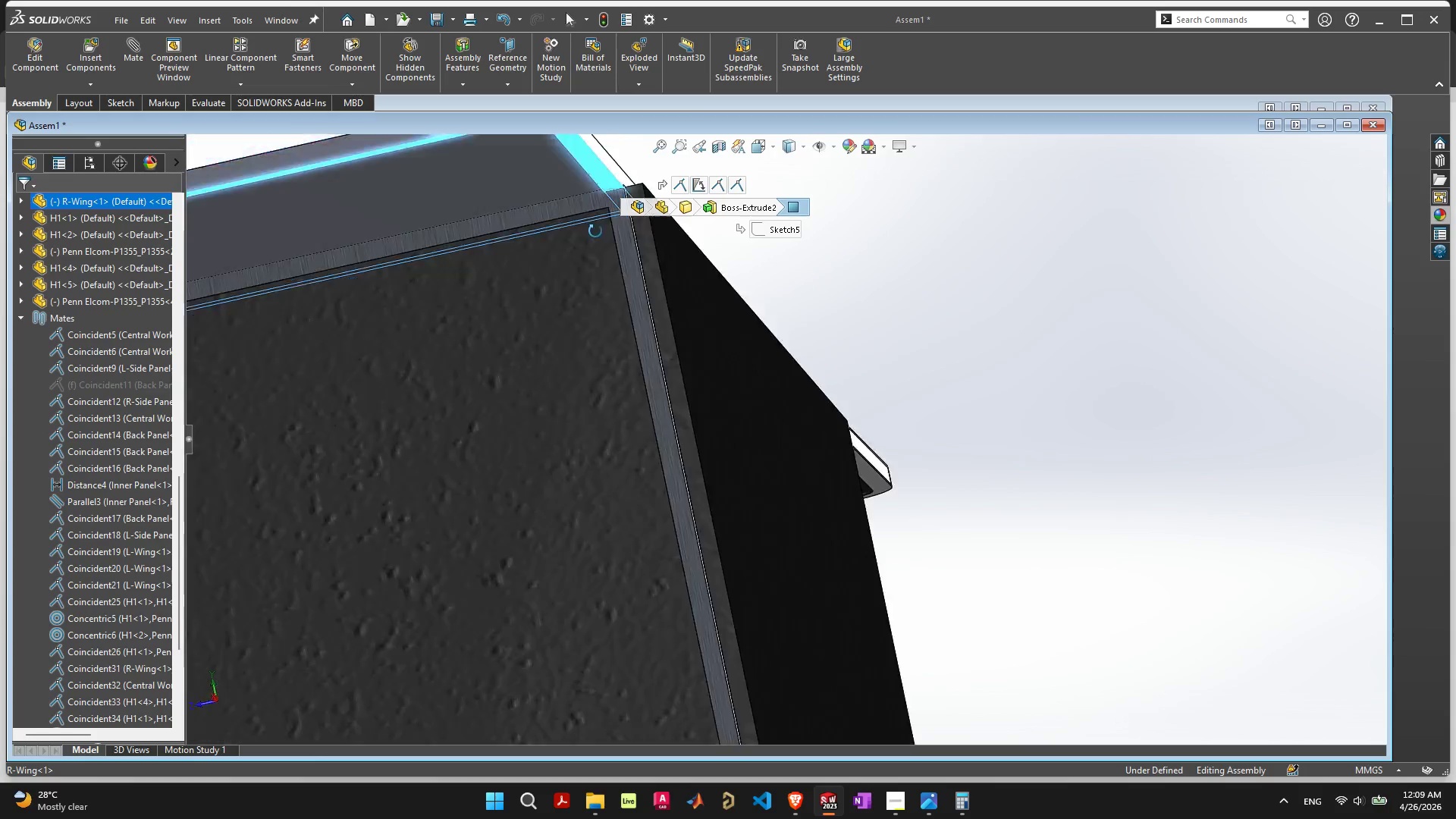 
scroll: coordinate [578, 282], scroll_direction: down, amount: 3.0
 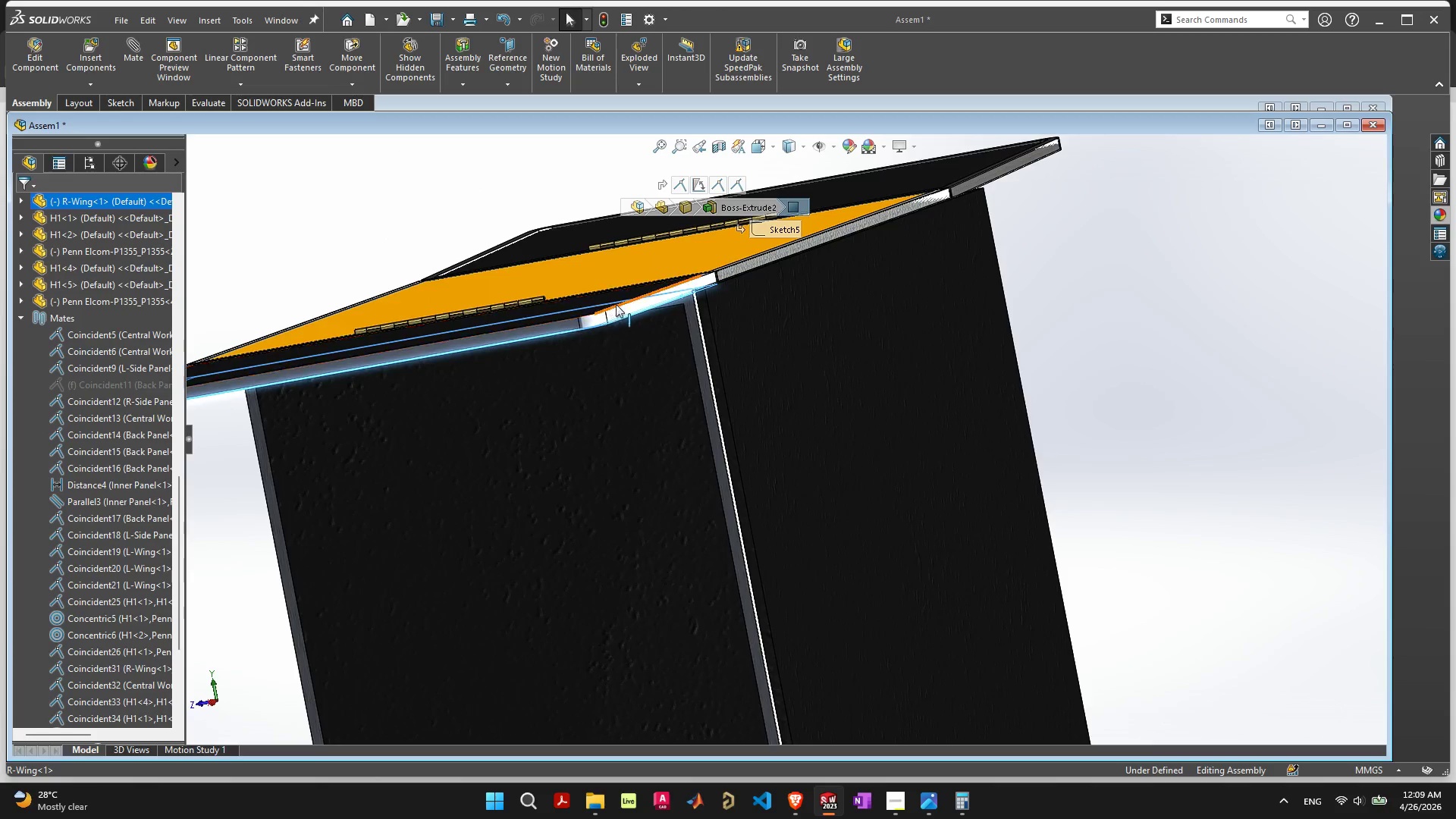 
scroll: coordinate [617, 304], scroll_direction: up, amount: 4.0
 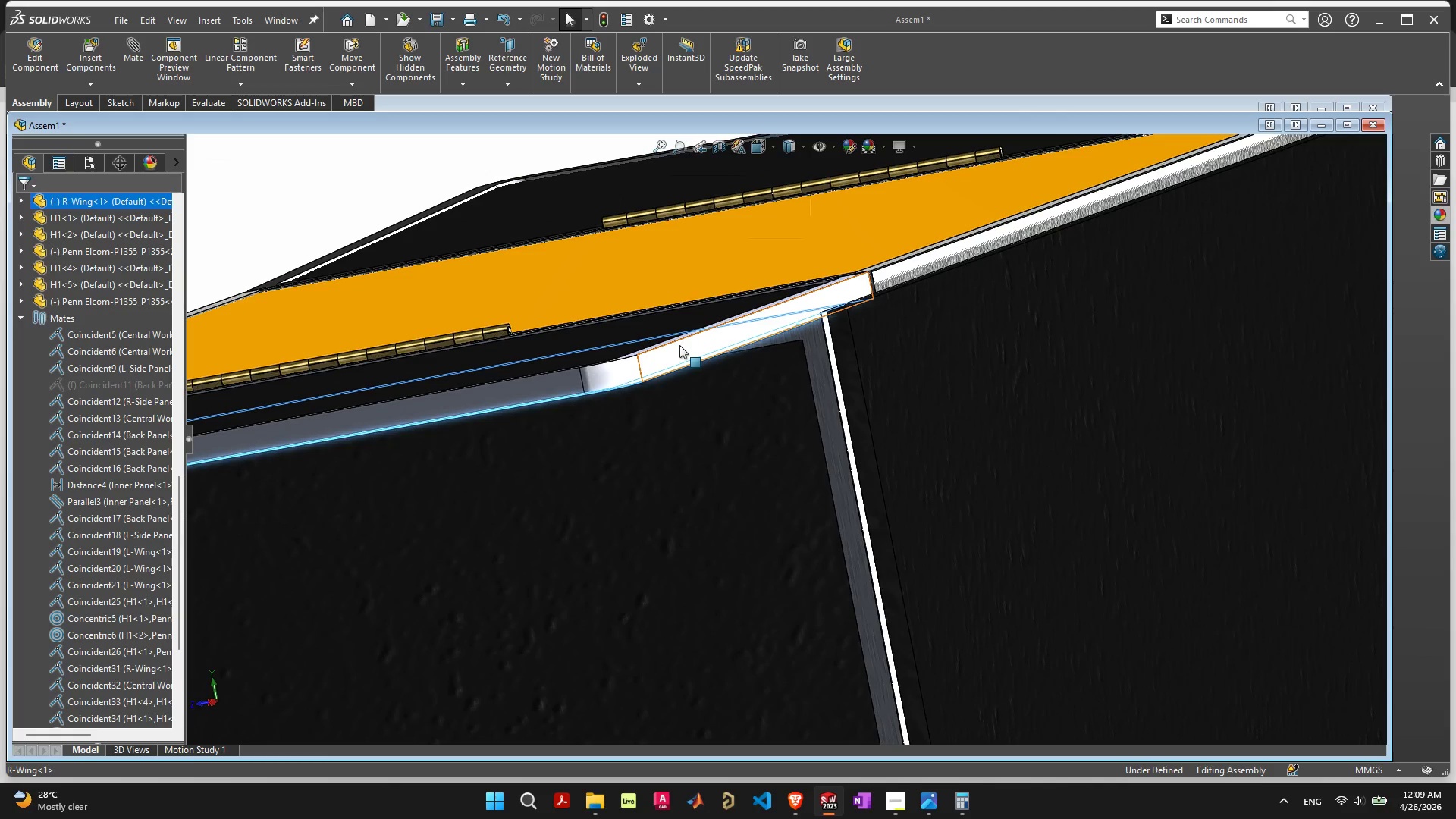 
left_click_drag(start_coordinate=[680, 346], to_coordinate=[610, 314])
 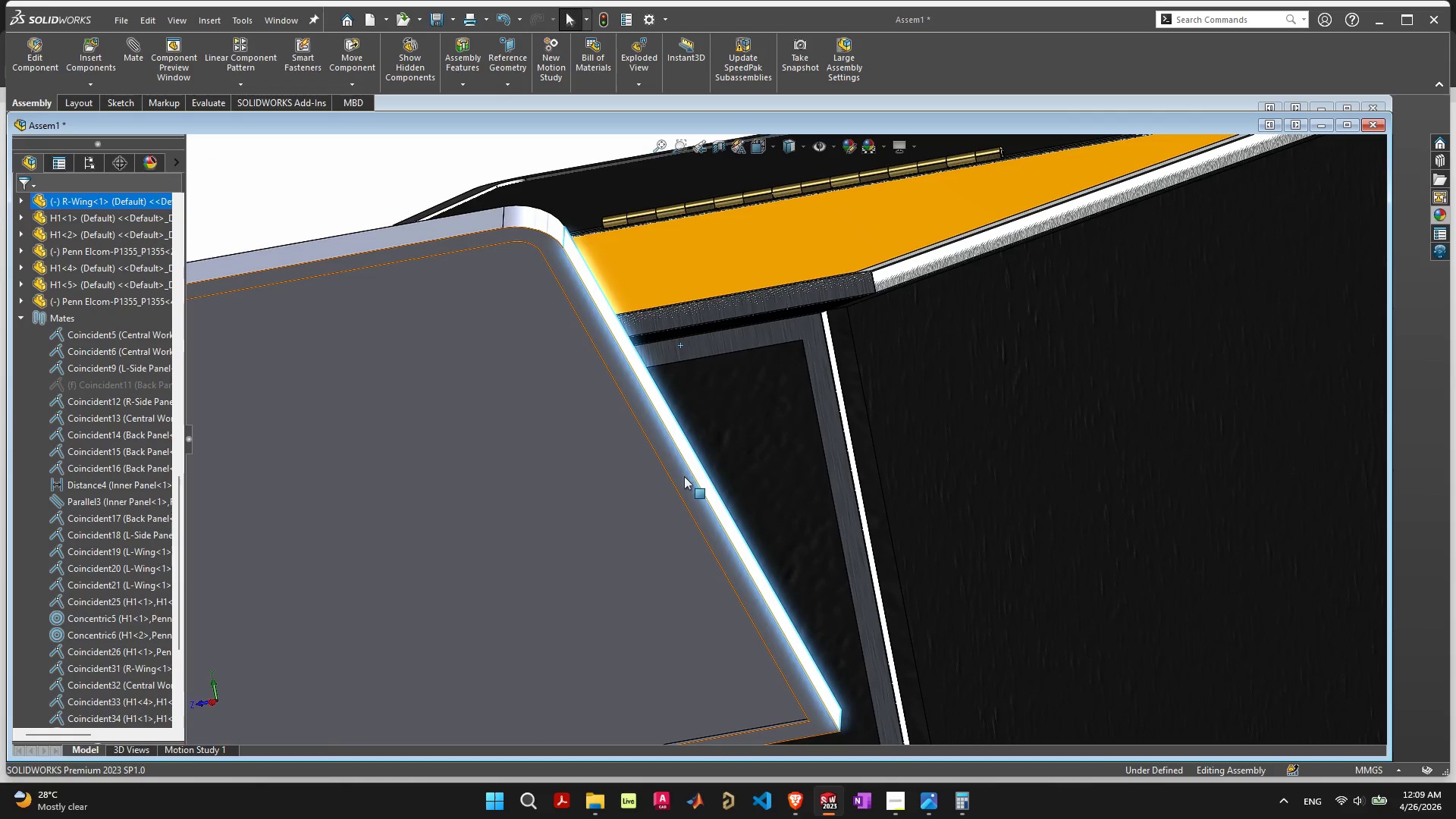 
left_click([684, 476])
 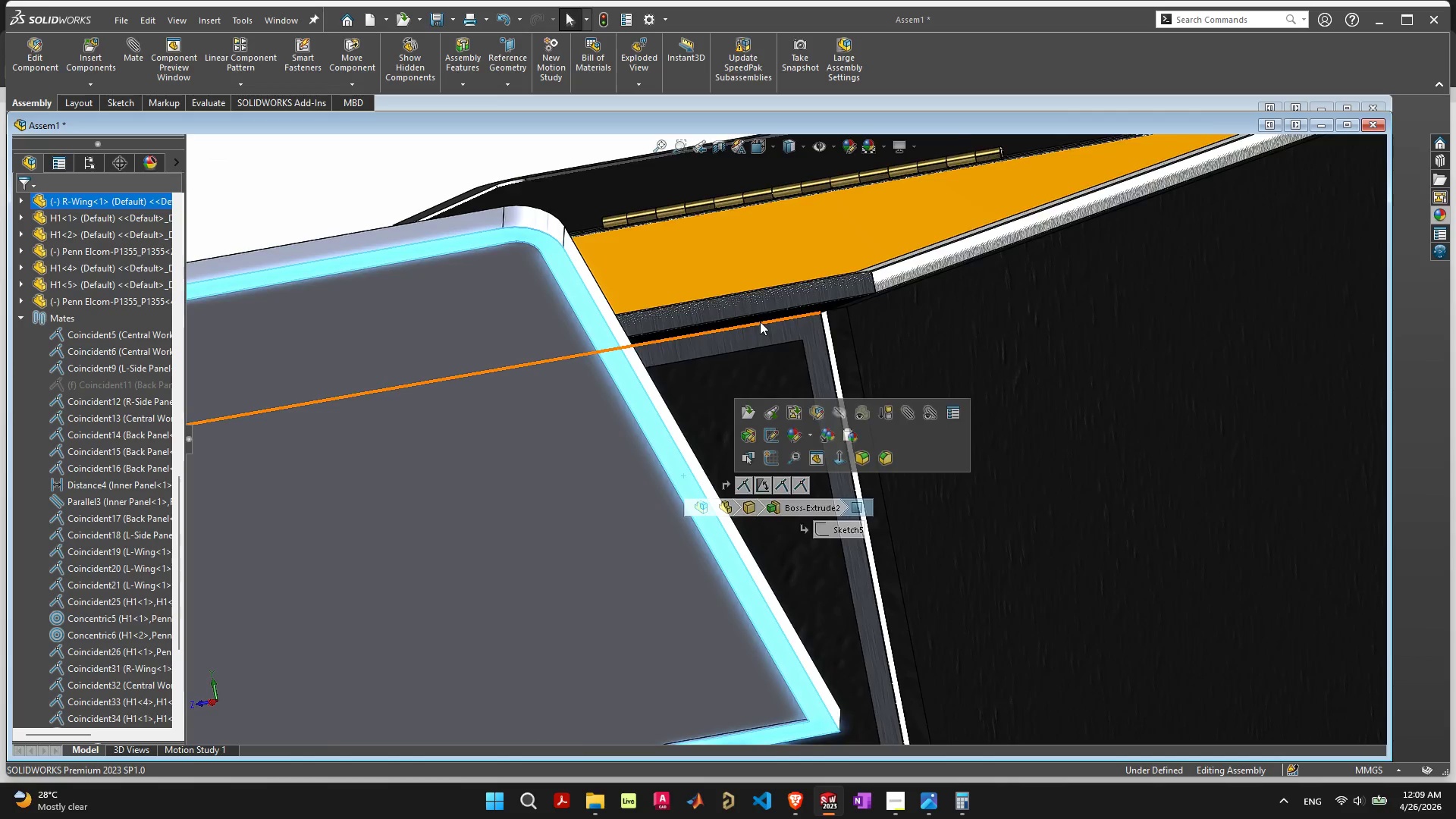 
hold_key(key=ShiftLeft, duration=1.66)
 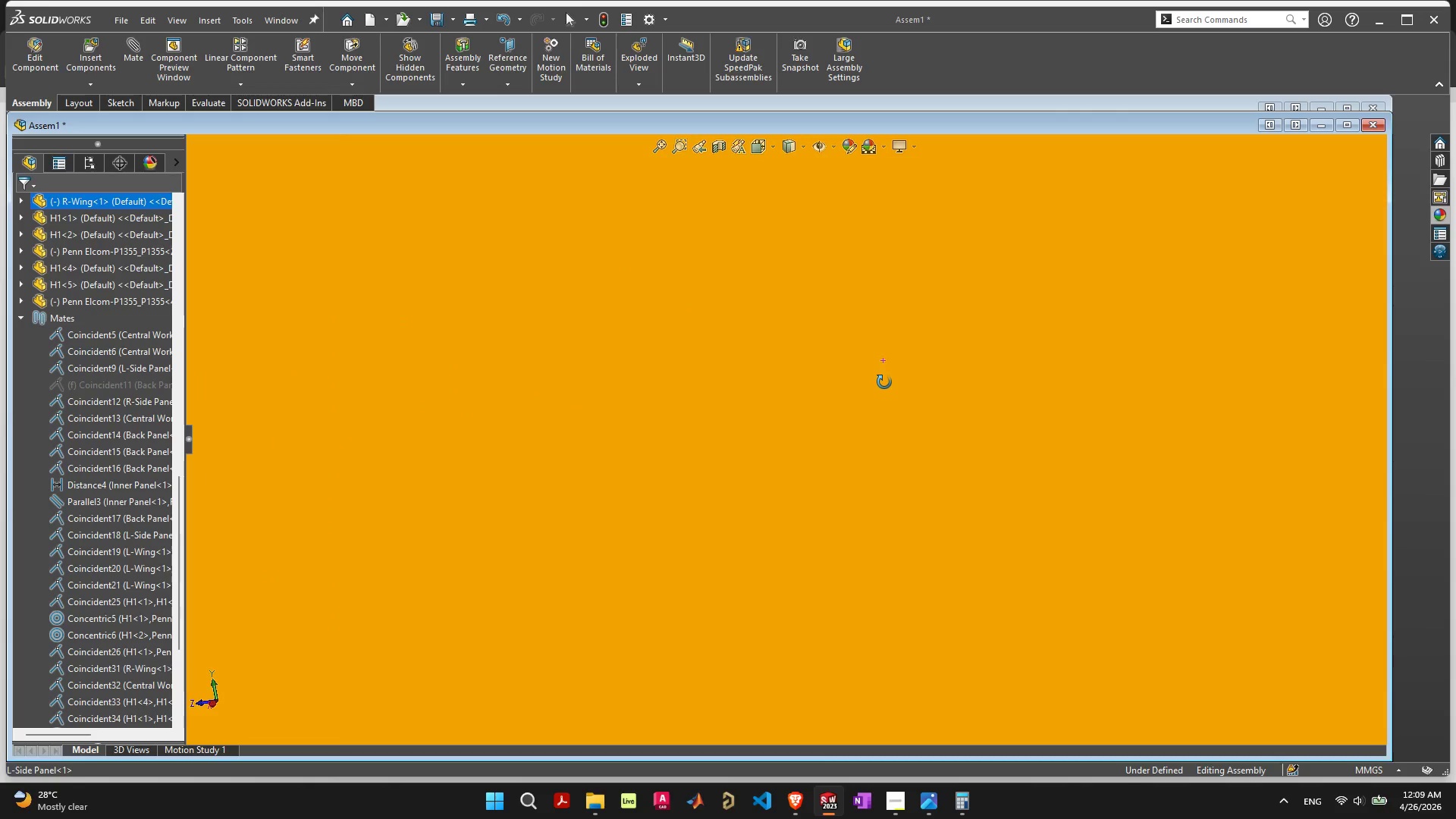 
scroll: coordinate [913, 370], scroll_direction: up, amount: 10.0
 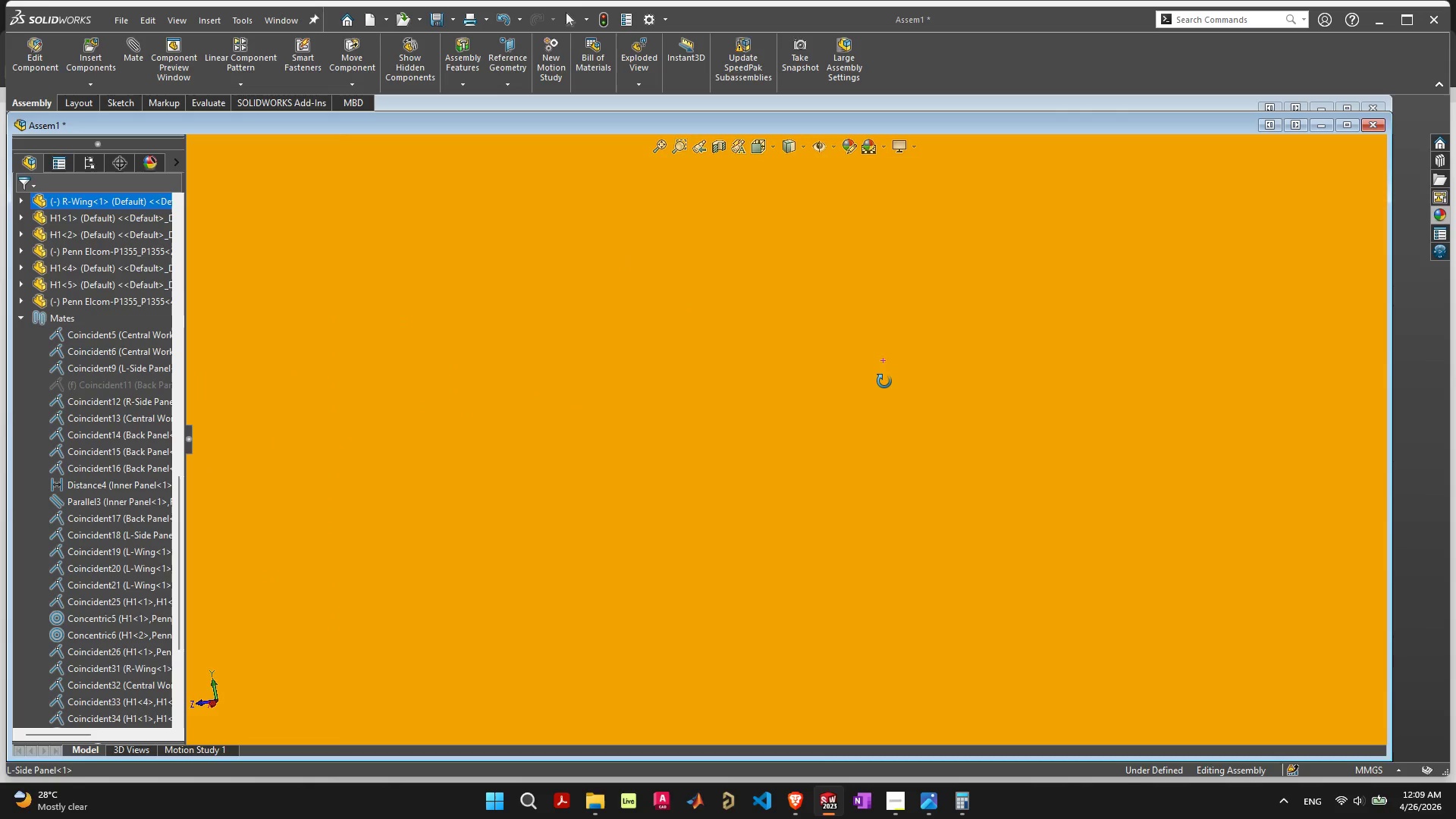 
scroll: coordinate [877, 450], scroll_direction: down, amount: 11.0
 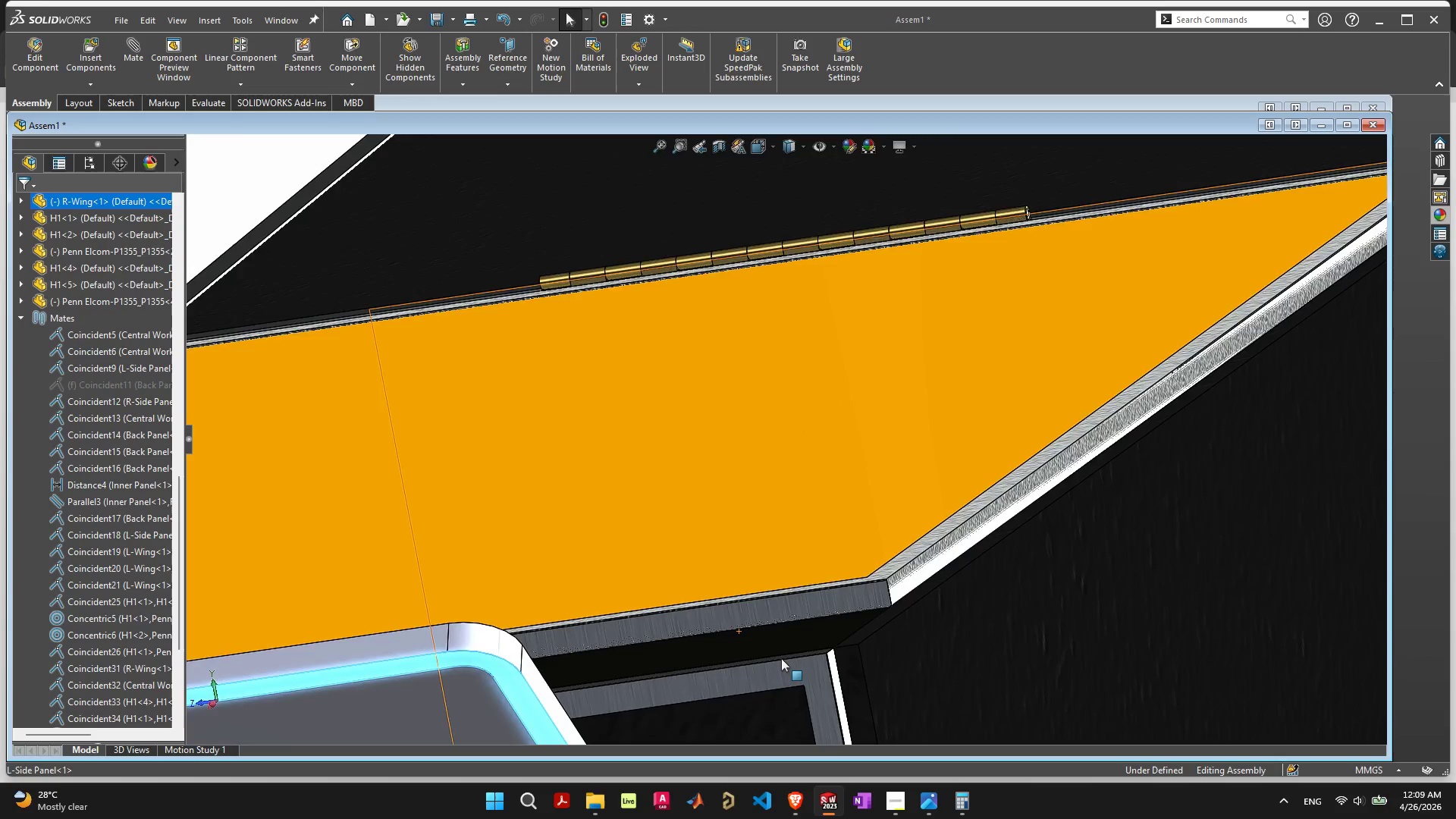 
hold_key(key=ShiftLeft, duration=0.72)
 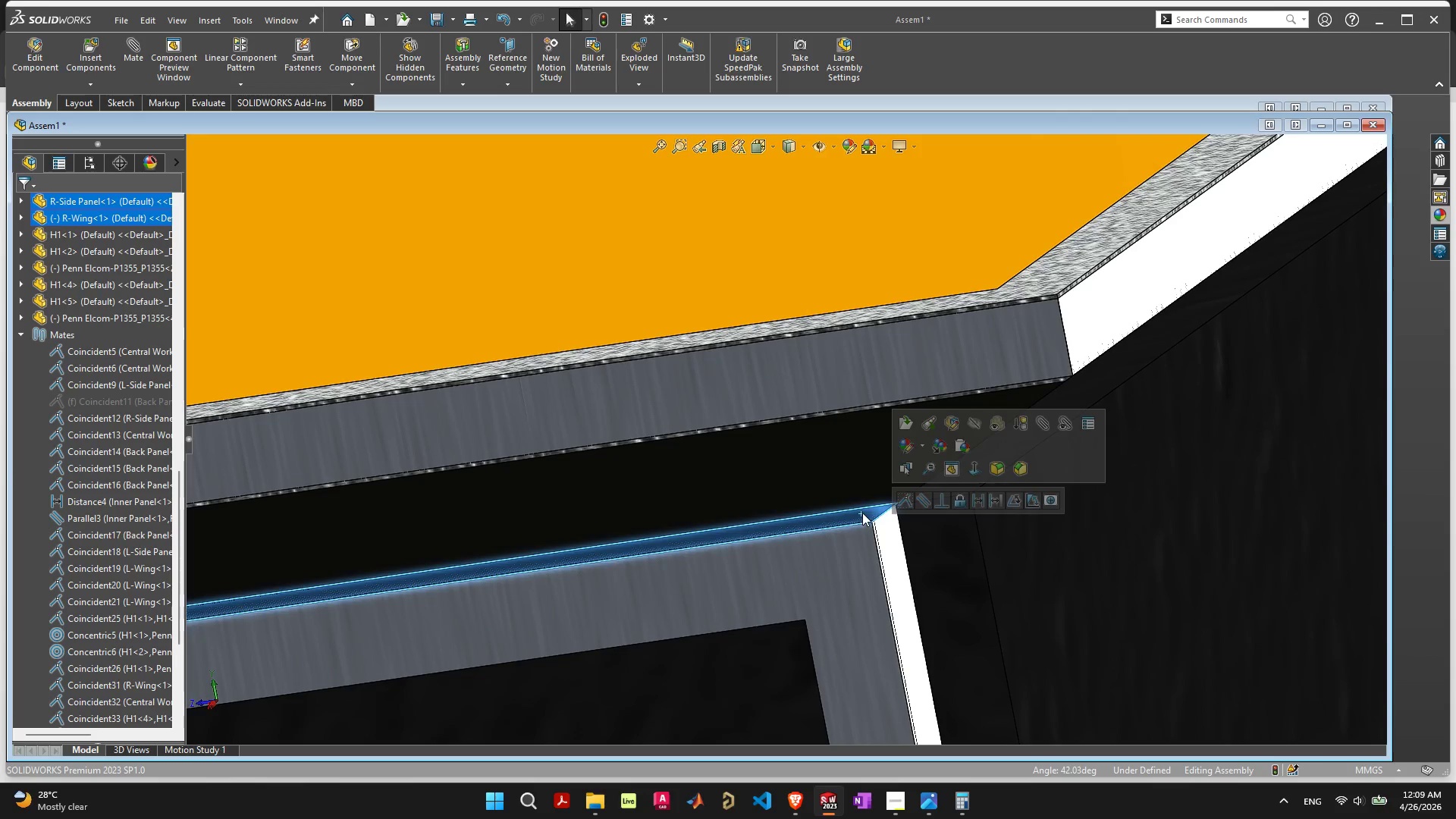 
scroll: coordinate [820, 666], scroll_direction: up, amount: 7.0
 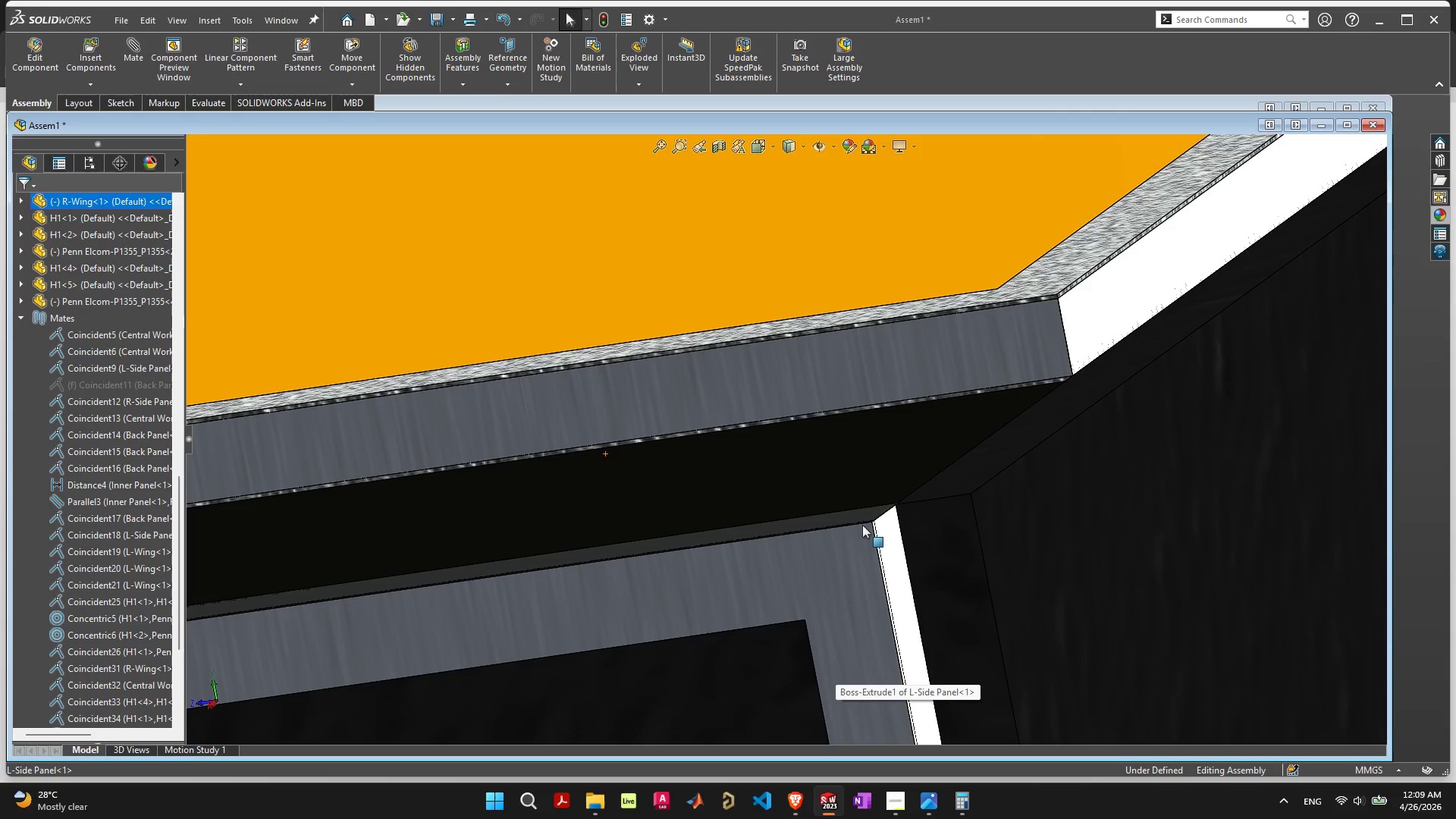 
left_click([861, 513])
 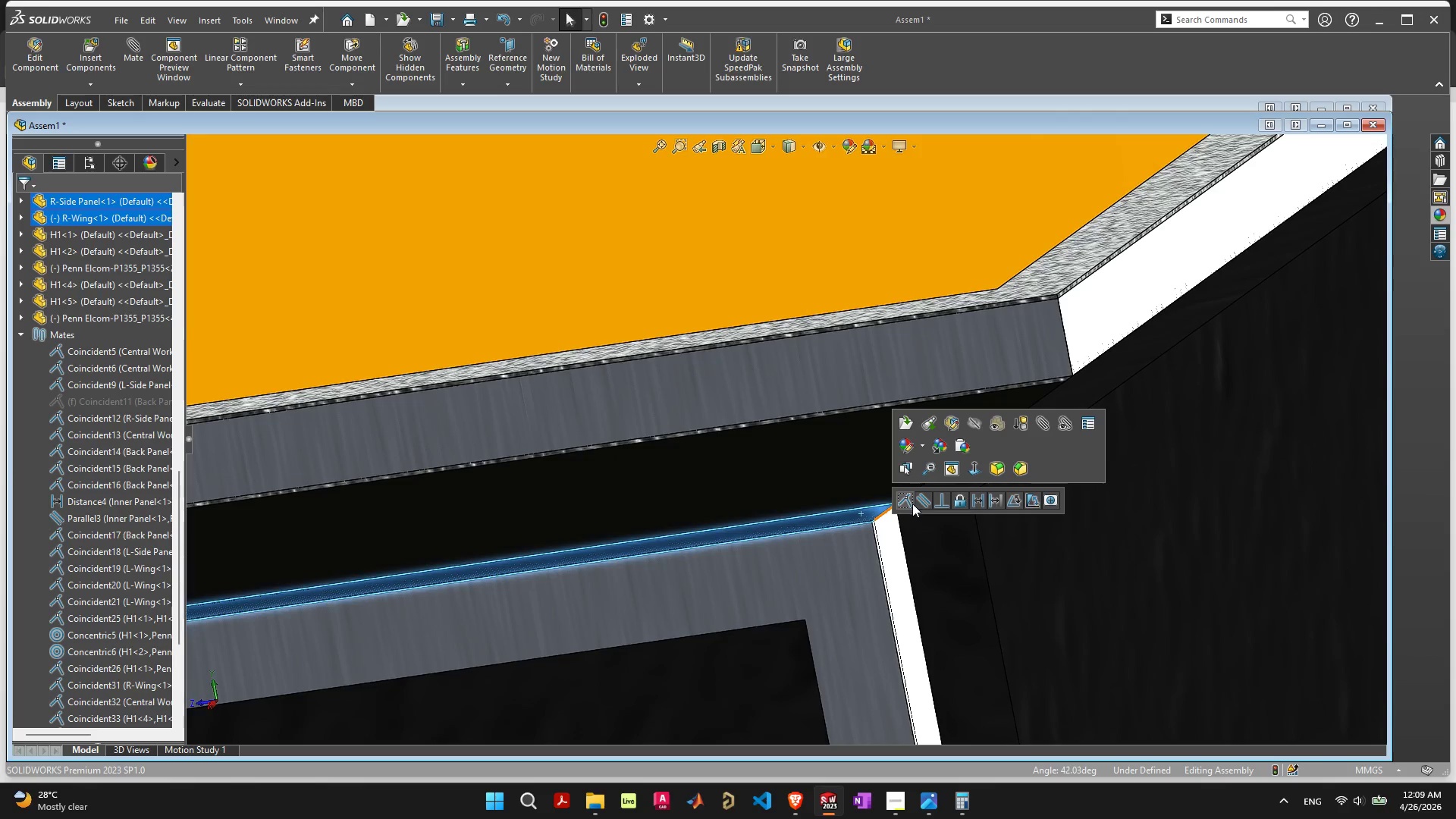 
left_click([910, 500])
 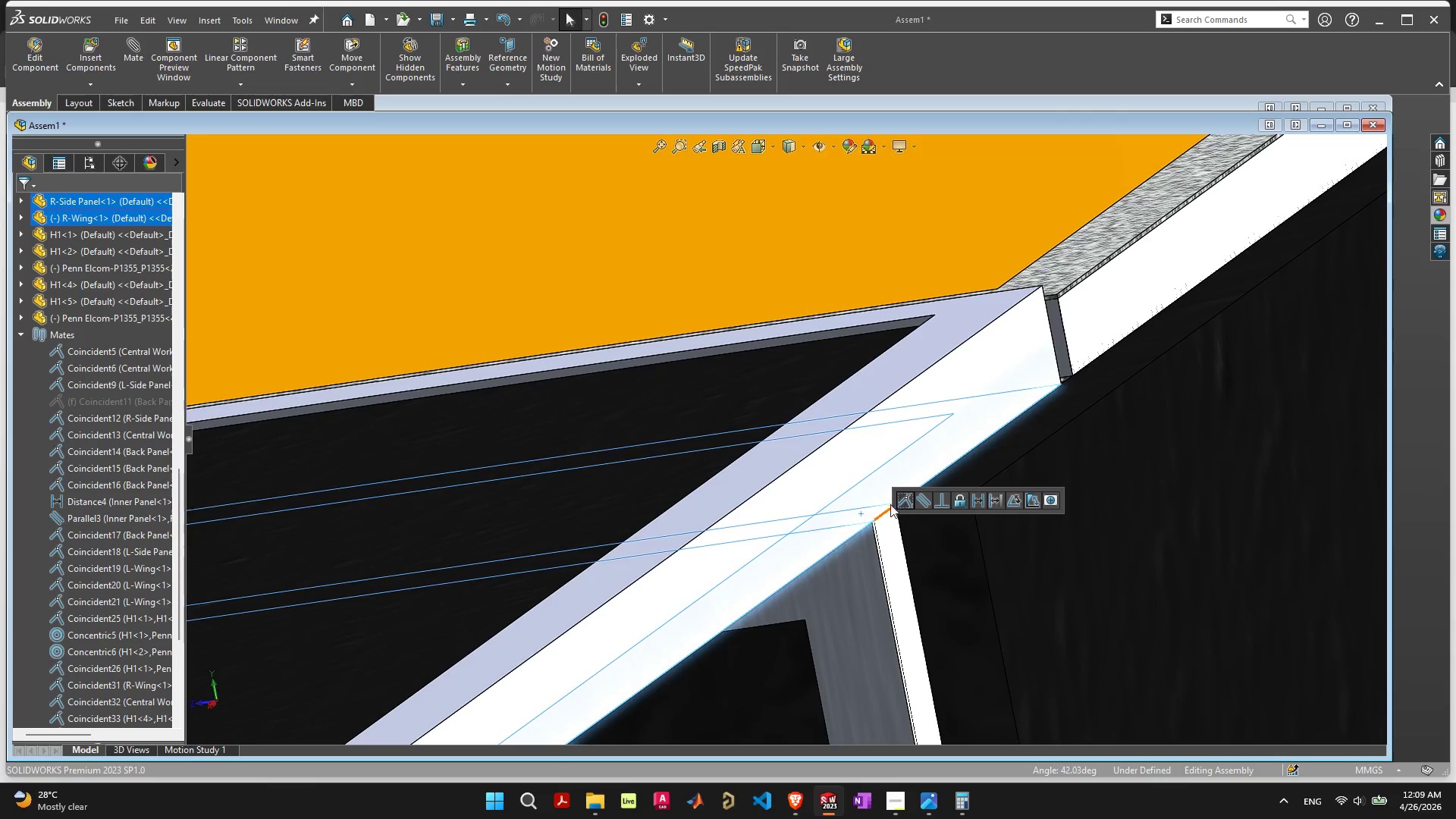 
scroll: coordinate [776, 538], scroll_direction: down, amount: 12.0
 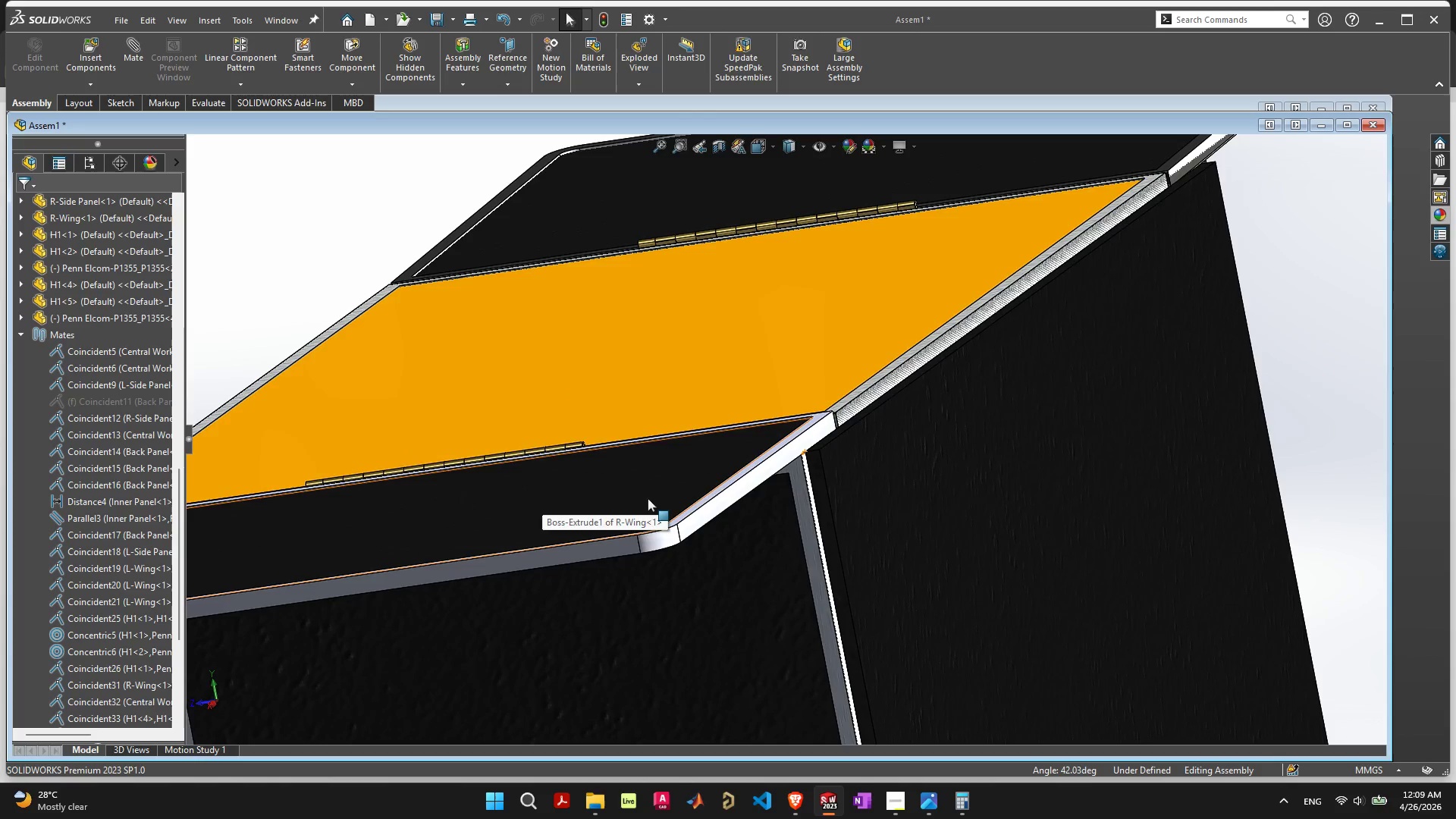 
scroll: coordinate [766, 489], scroll_direction: up, amount: 4.0
 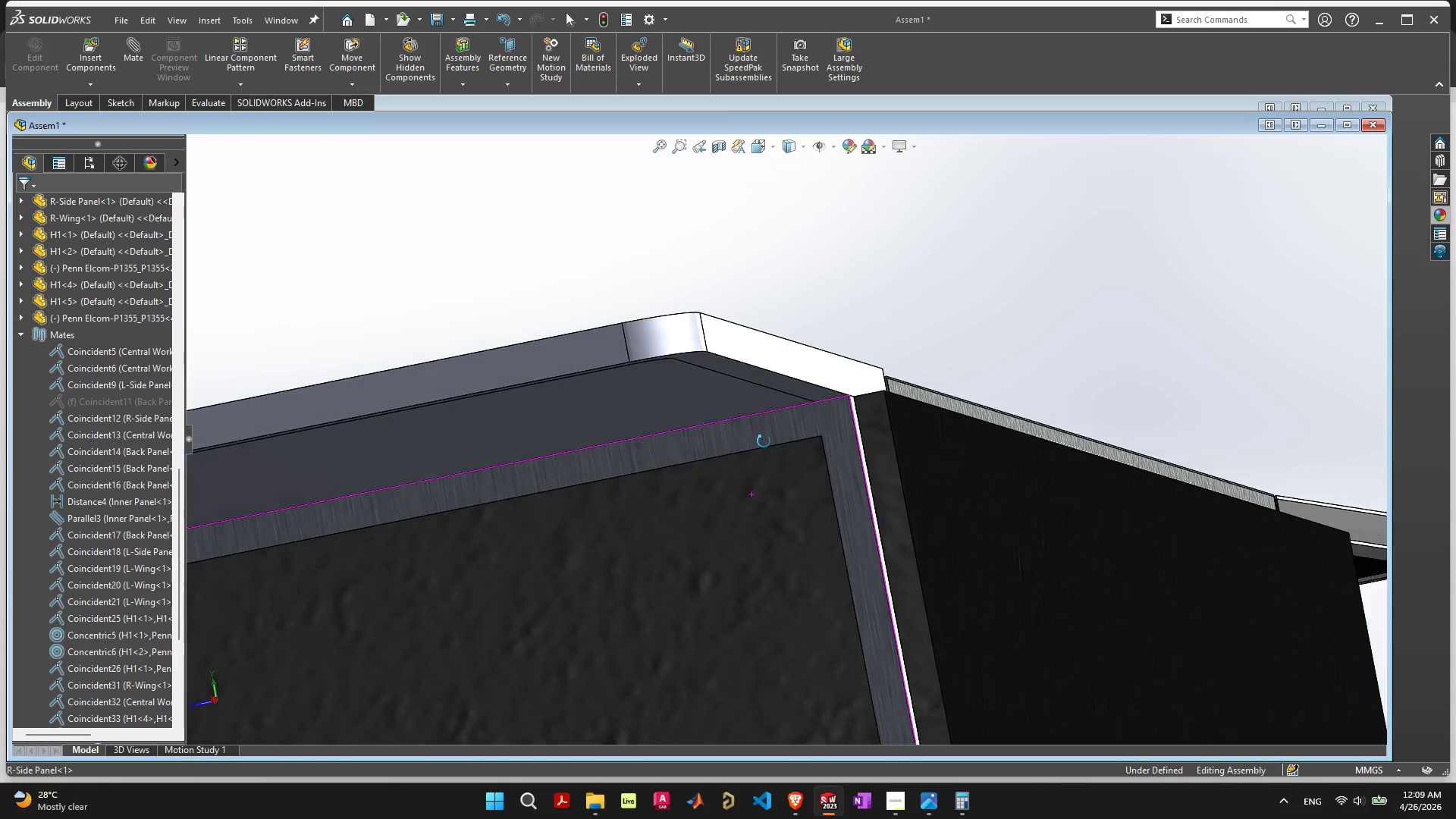 
left_click_drag(start_coordinate=[655, 391], to_coordinate=[647, 263])
 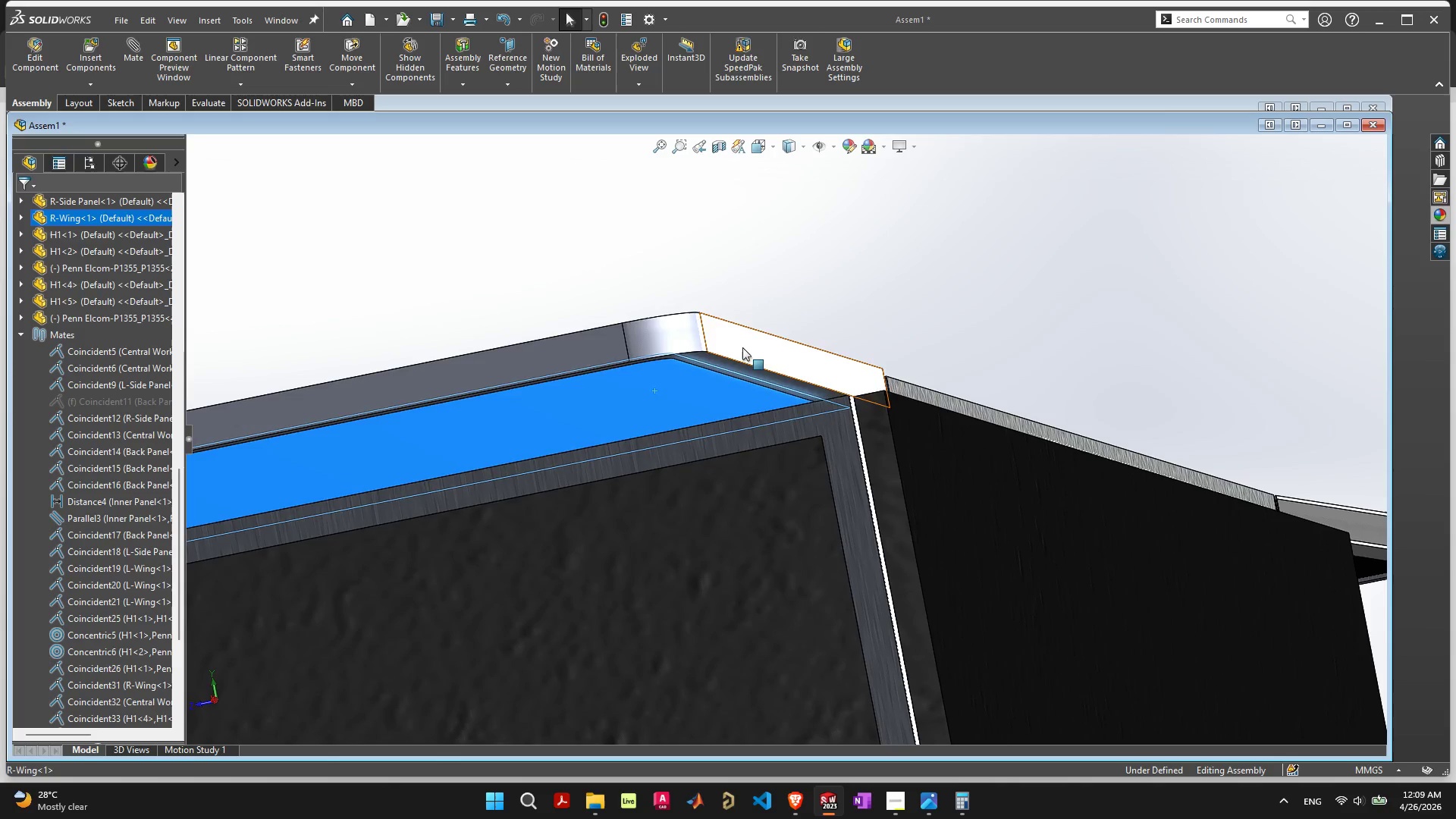 
left_click_drag(start_coordinate=[742, 347], to_coordinate=[748, 254])
 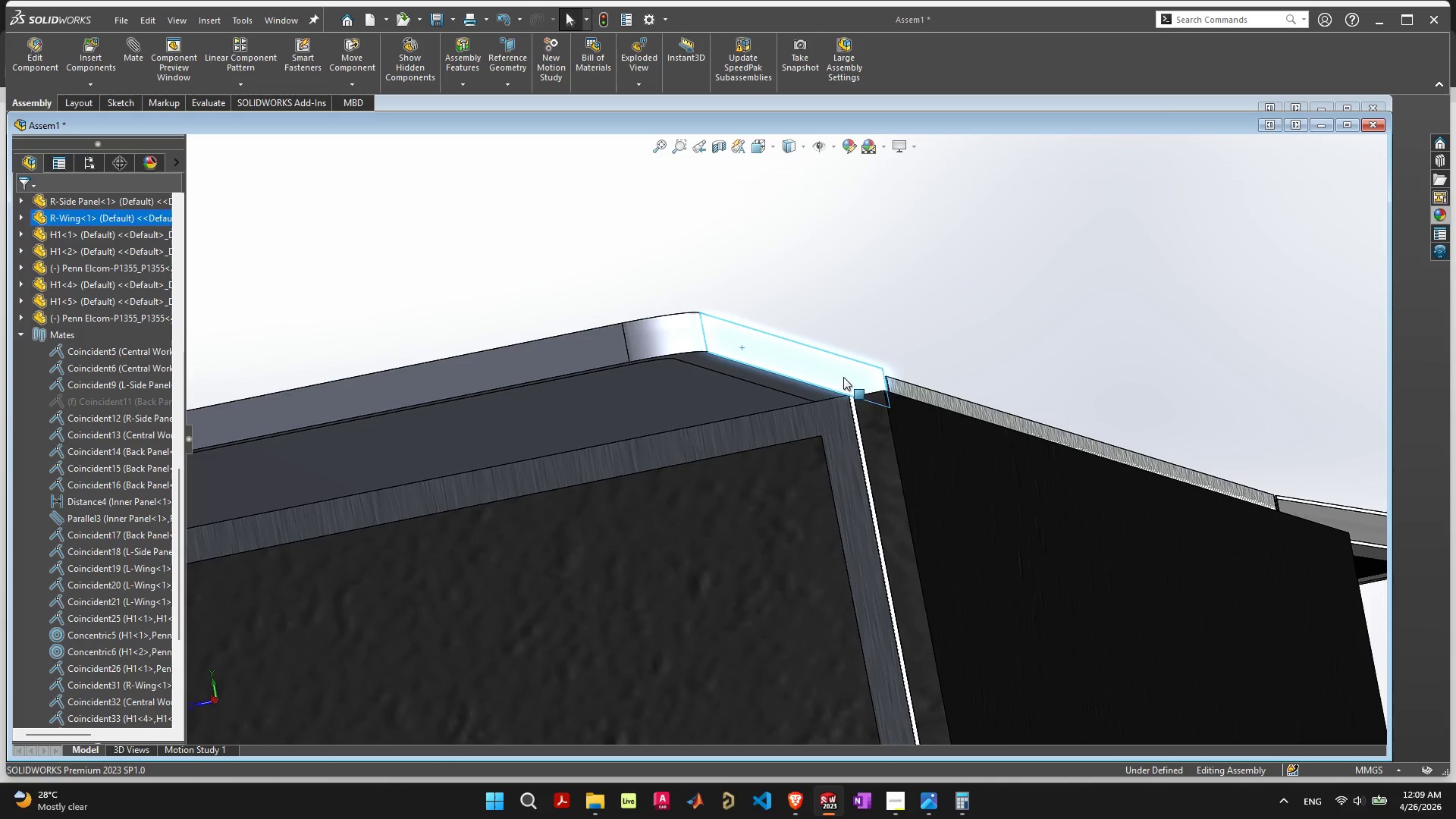 
scroll: coordinate [810, 456], scroll_direction: up, amount: 14.0
 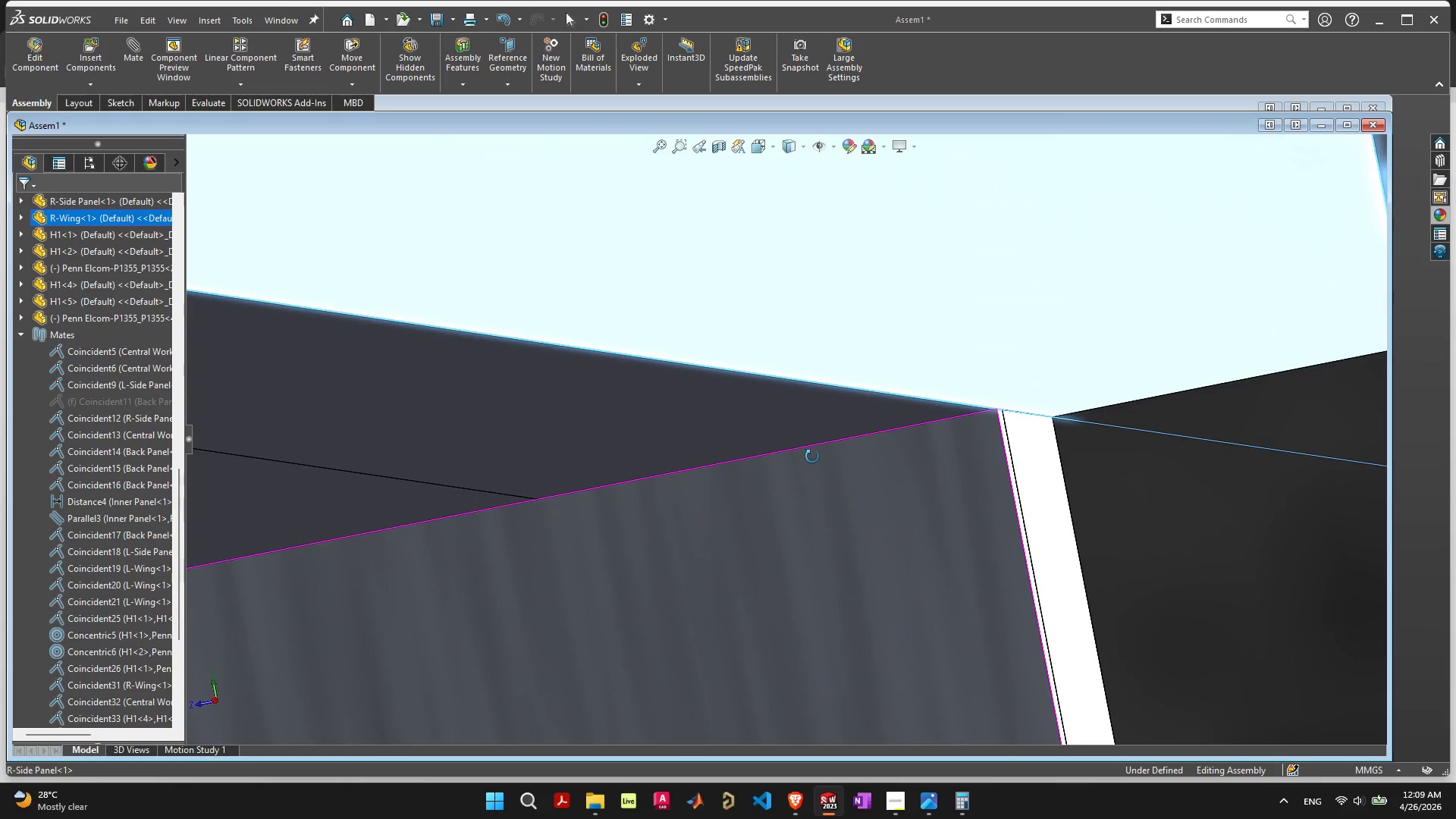 
scroll: coordinate [729, 418], scroll_direction: down, amount: 14.0
 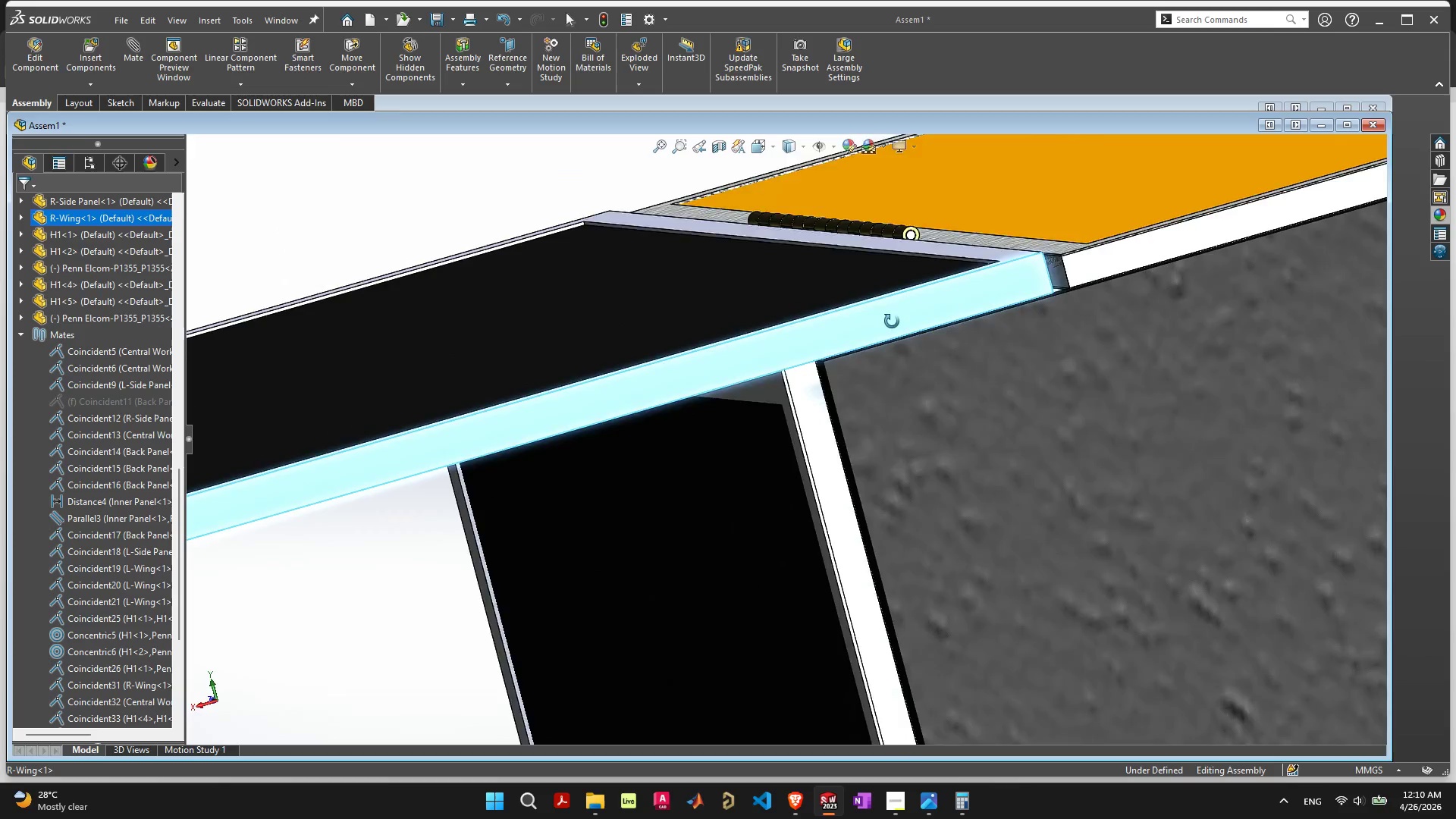 
scroll: coordinate [1064, 281], scroll_direction: up, amount: 6.0
 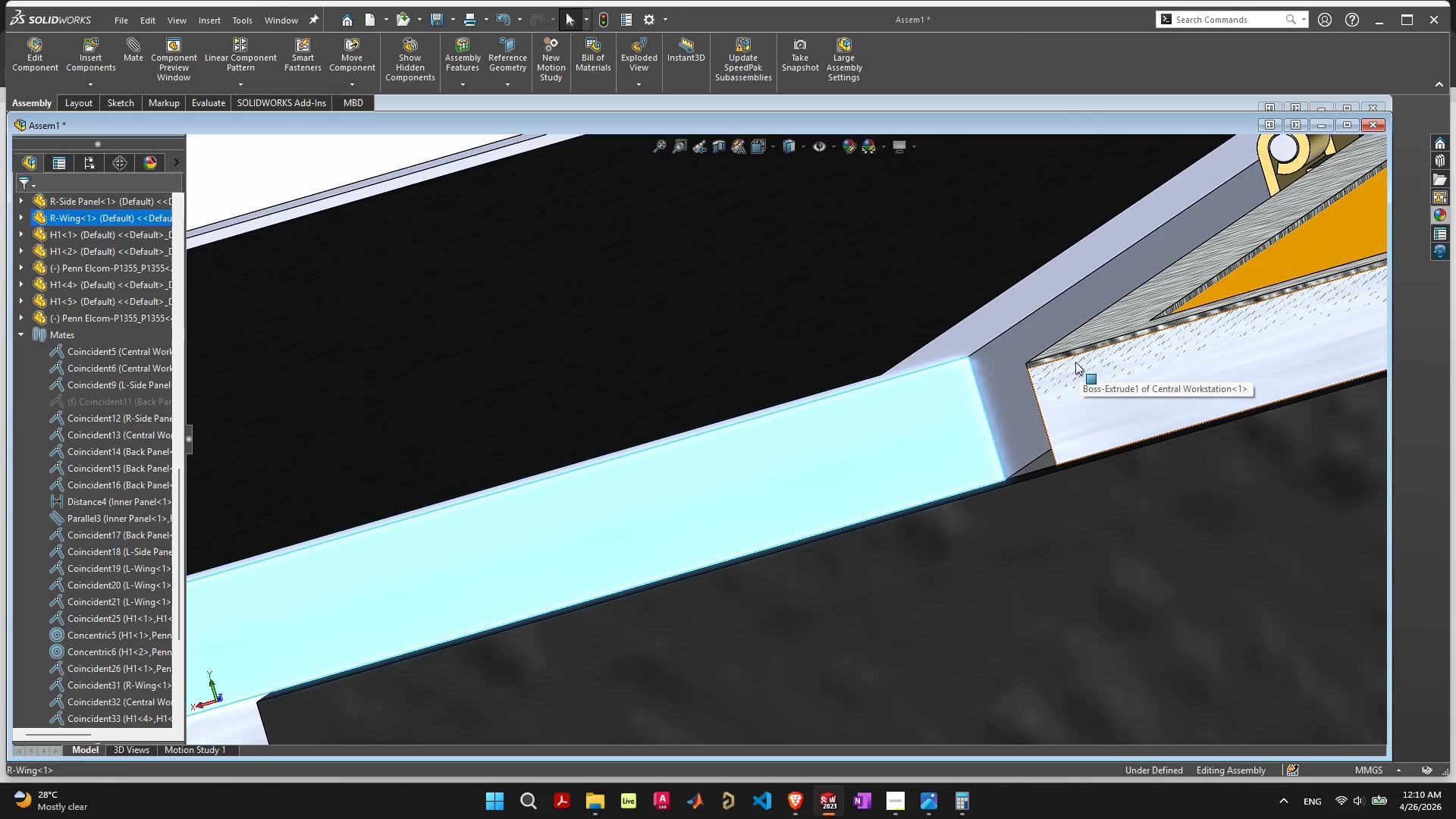 
key(Control+Z)
 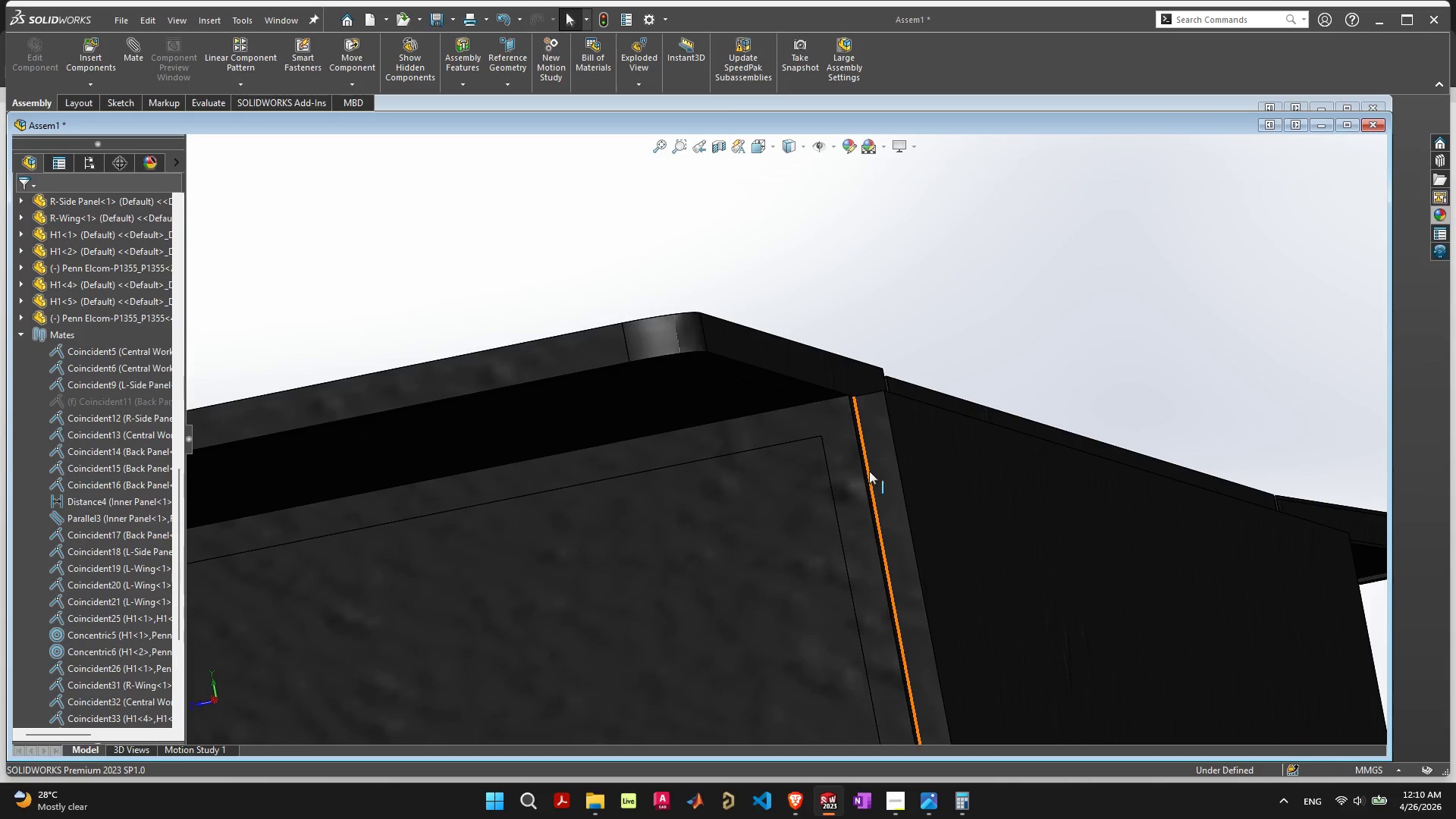 
scroll: coordinate [765, 551], scroll_direction: down, amount: 14.0
 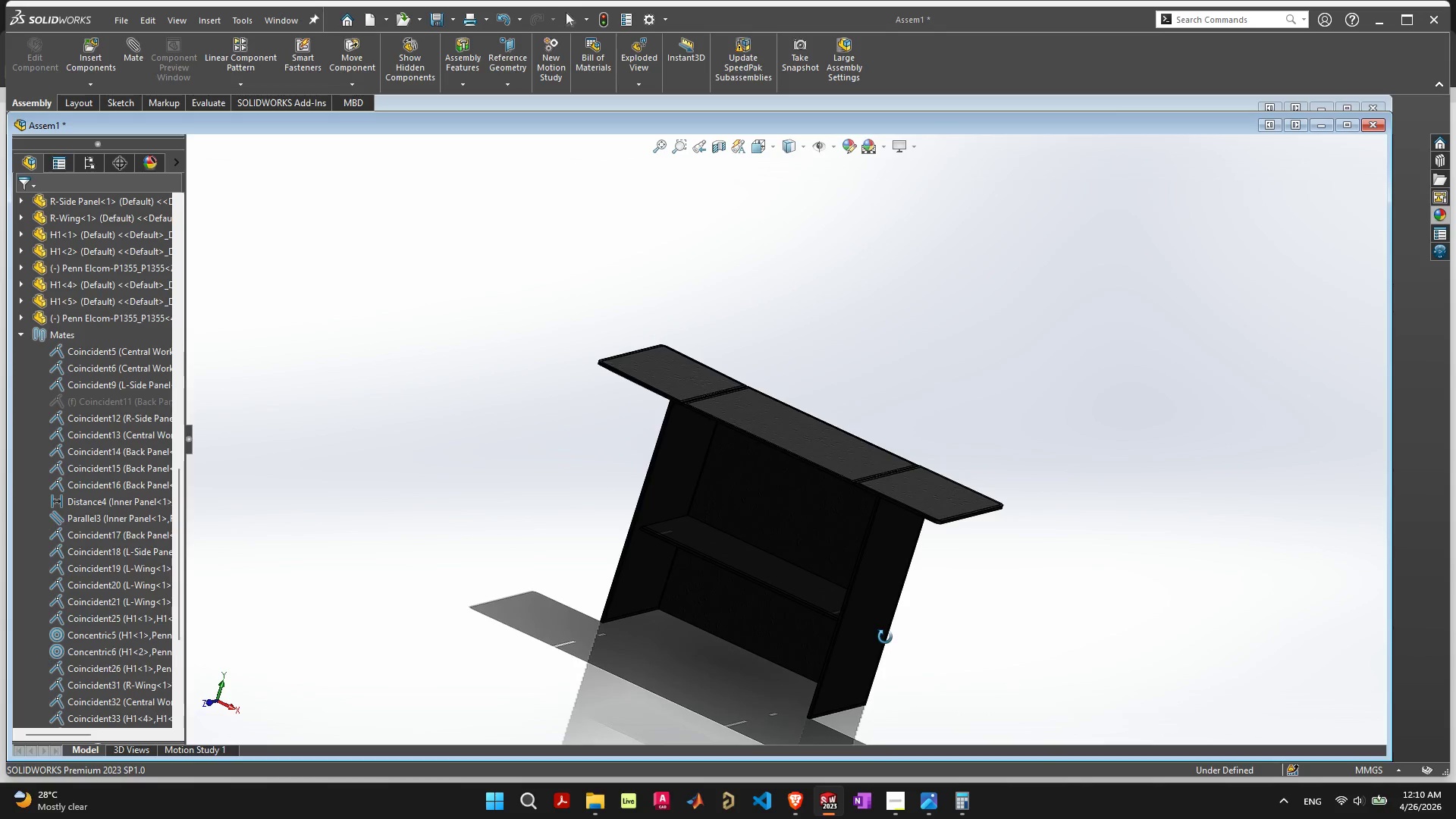 
key(Control+Z)